 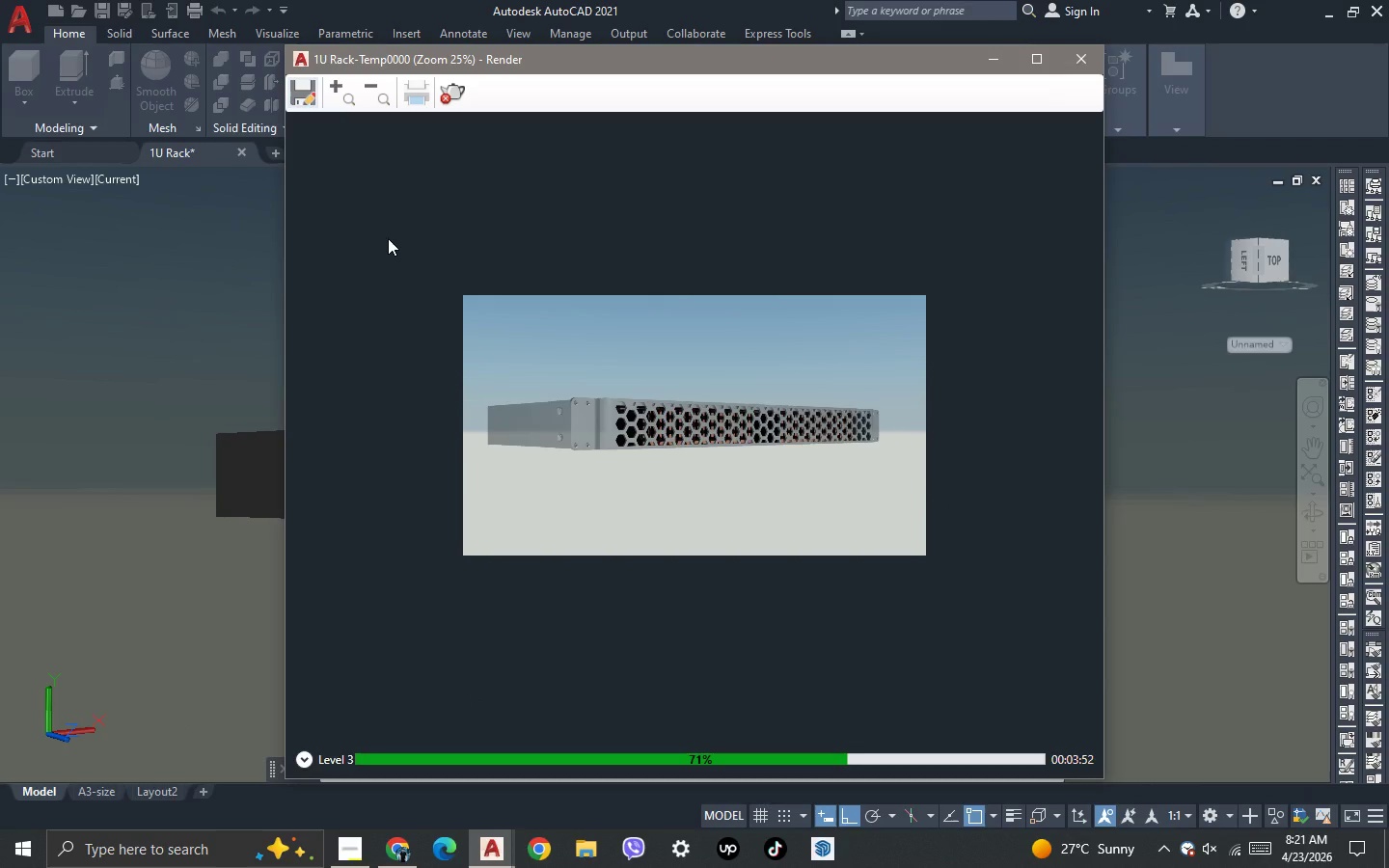 
left_click([599, 399])
 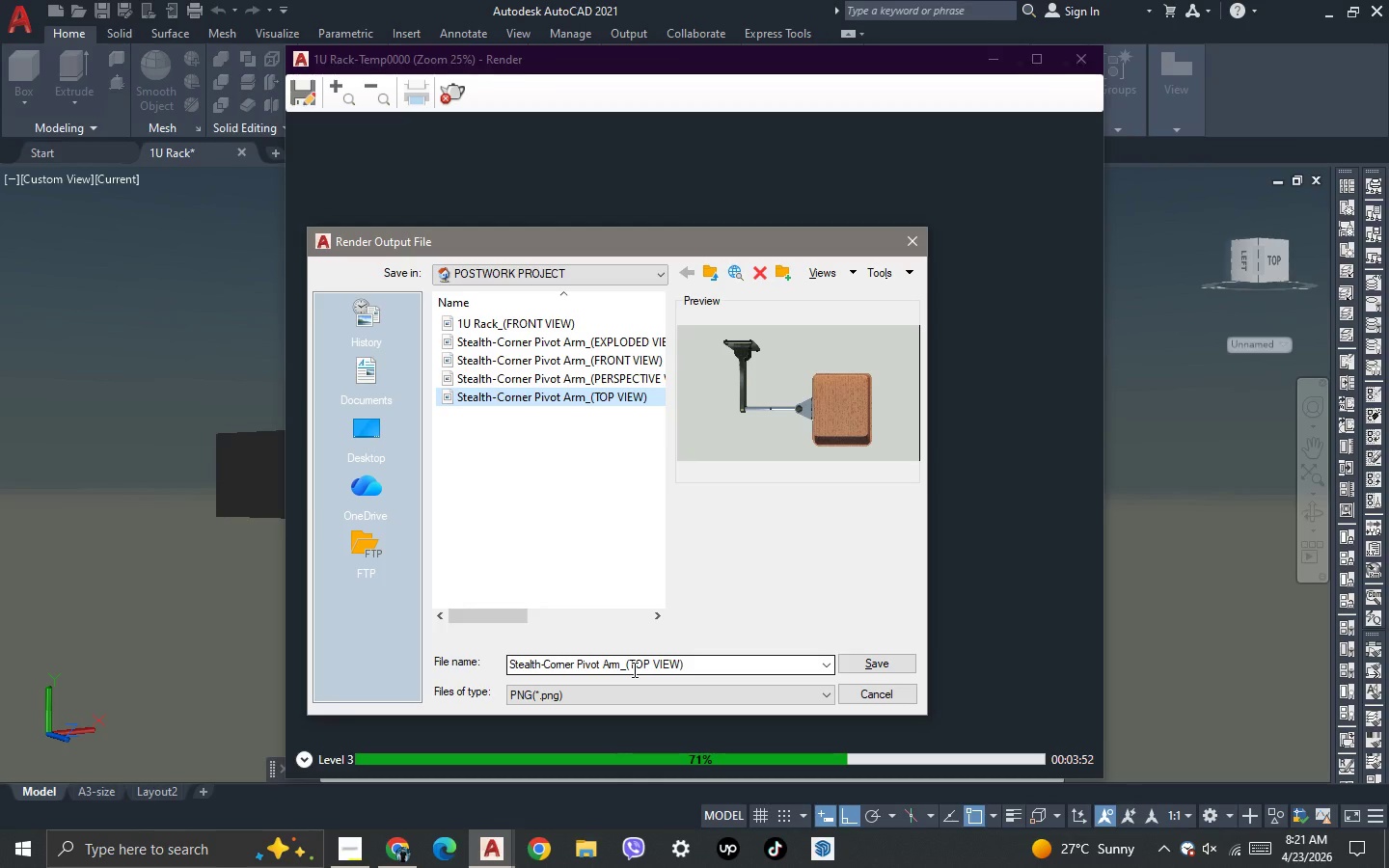 
left_click([546, 328])
 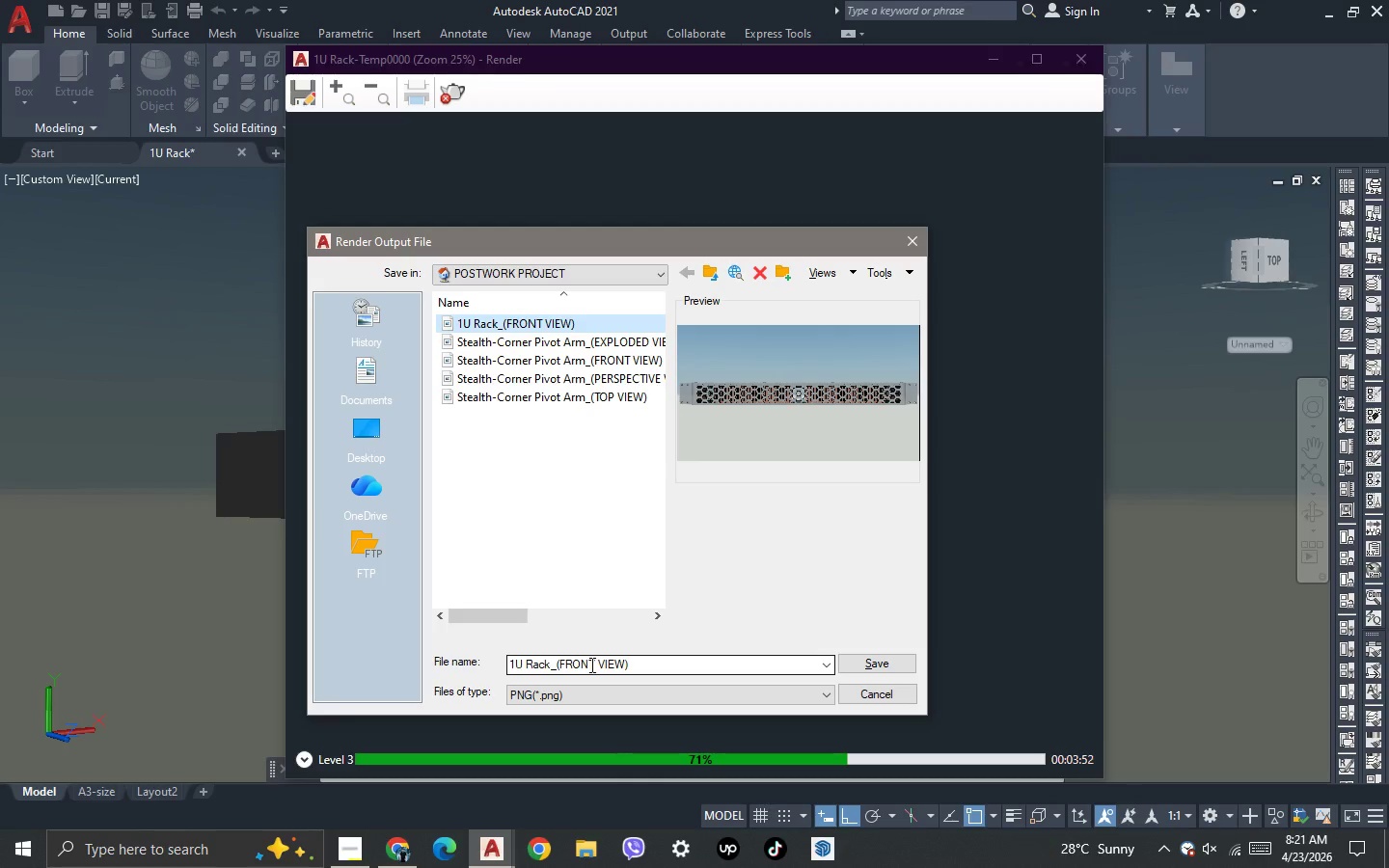 
double_click([593, 663])
 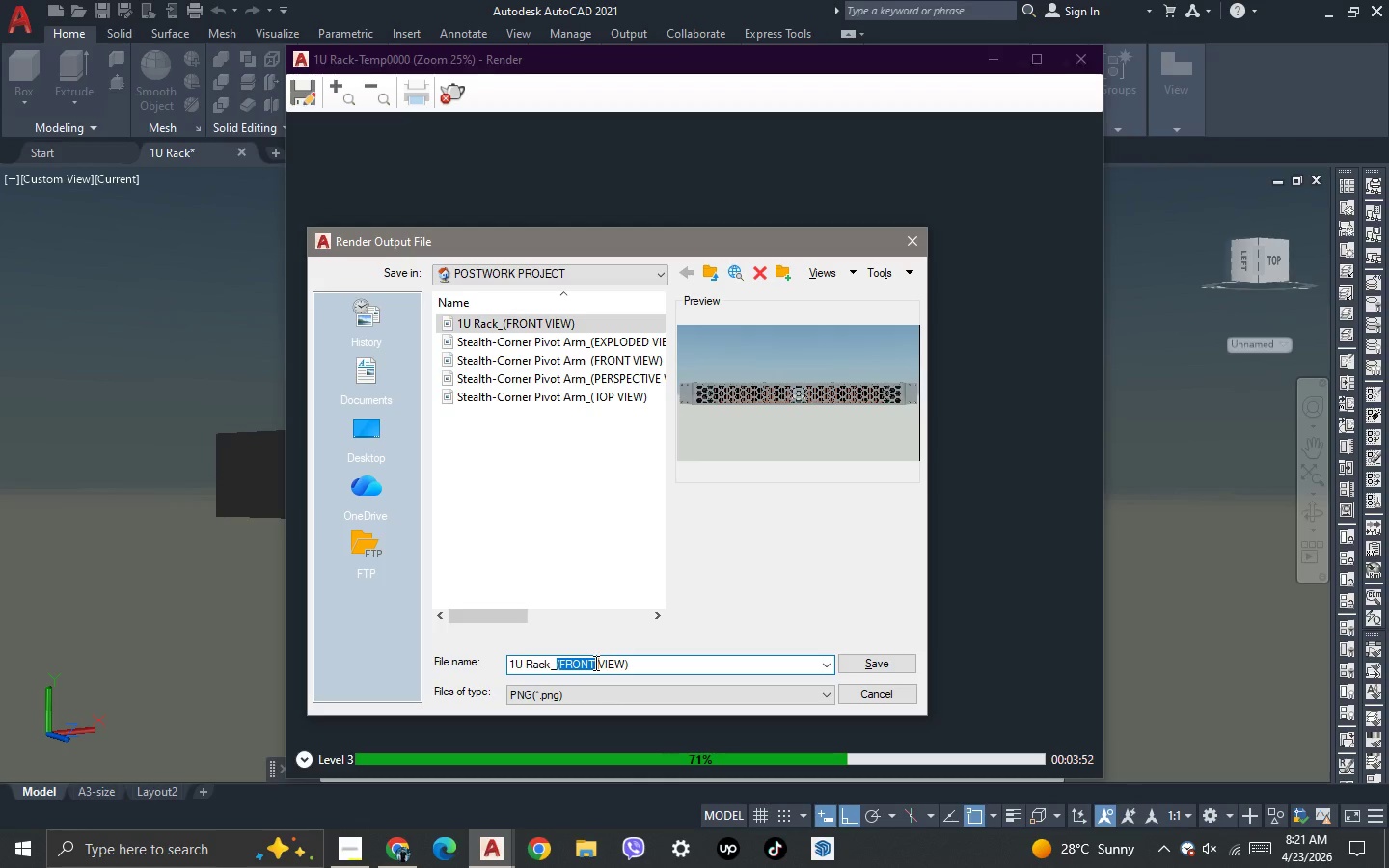 
key(Backspace)
type((3QUARTER PERSPECTIVE )
key(NumpadEnter)
key(NumpadEnter)
 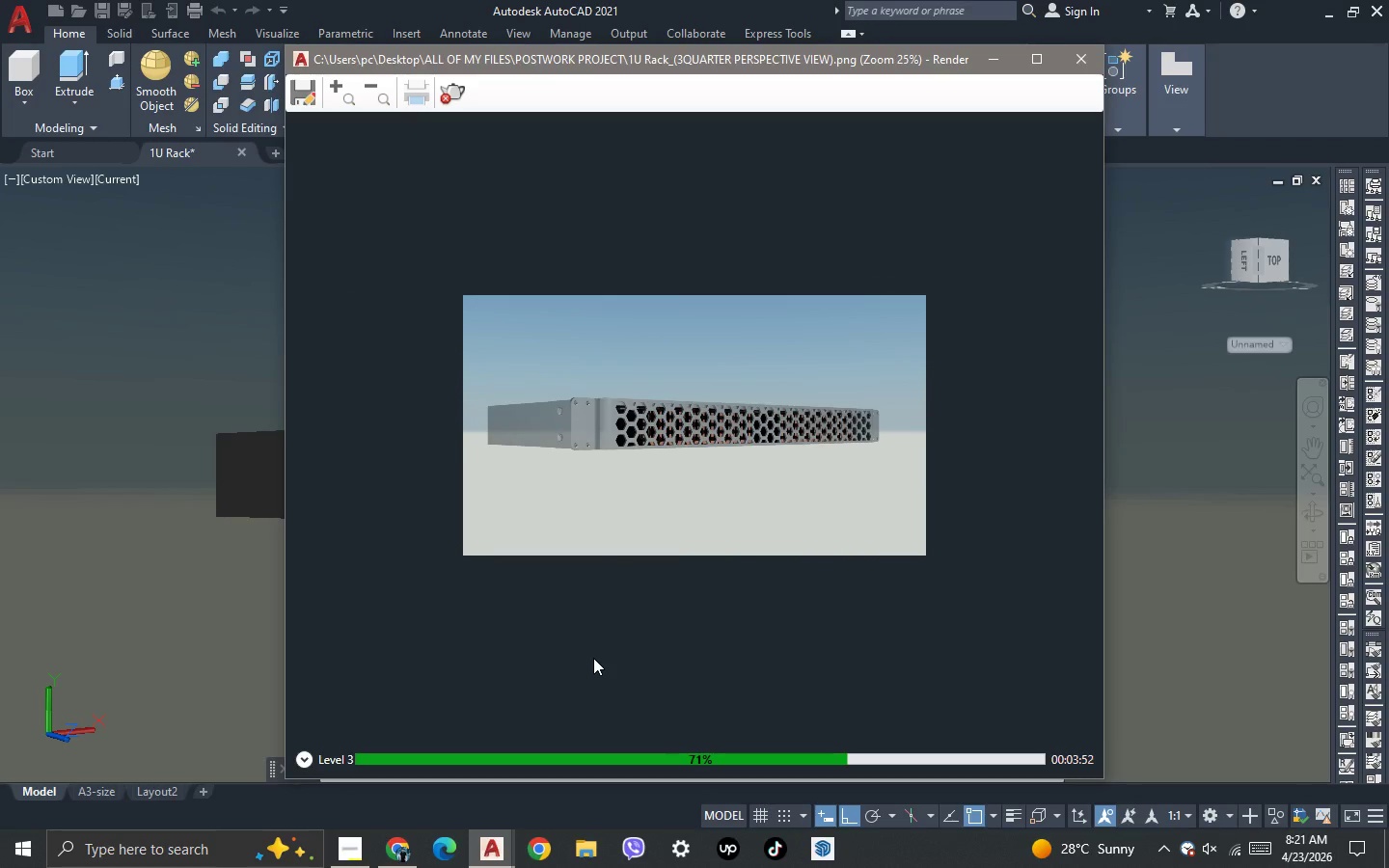 
left_click([1082, 50])
 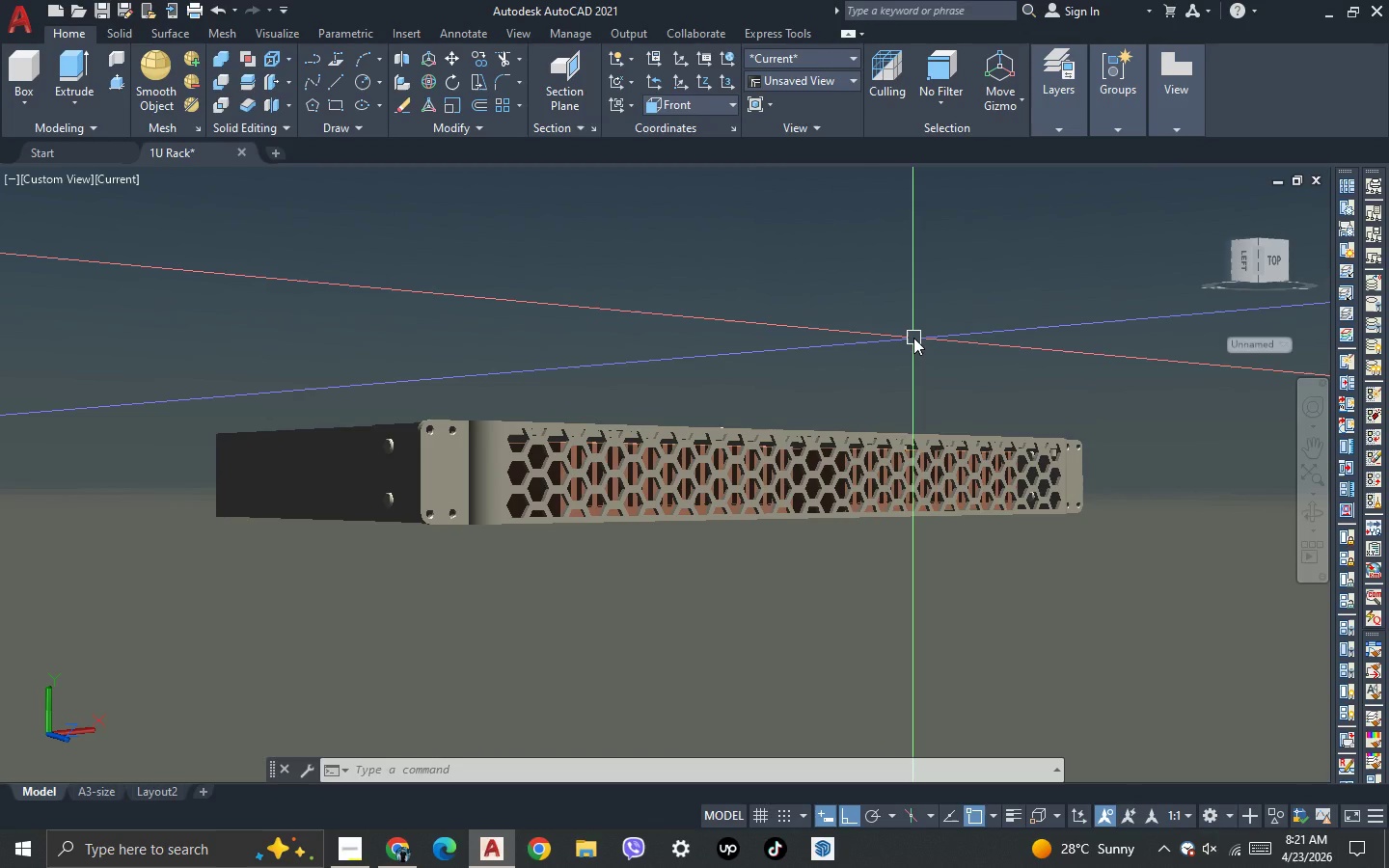 
wait(8.97)
 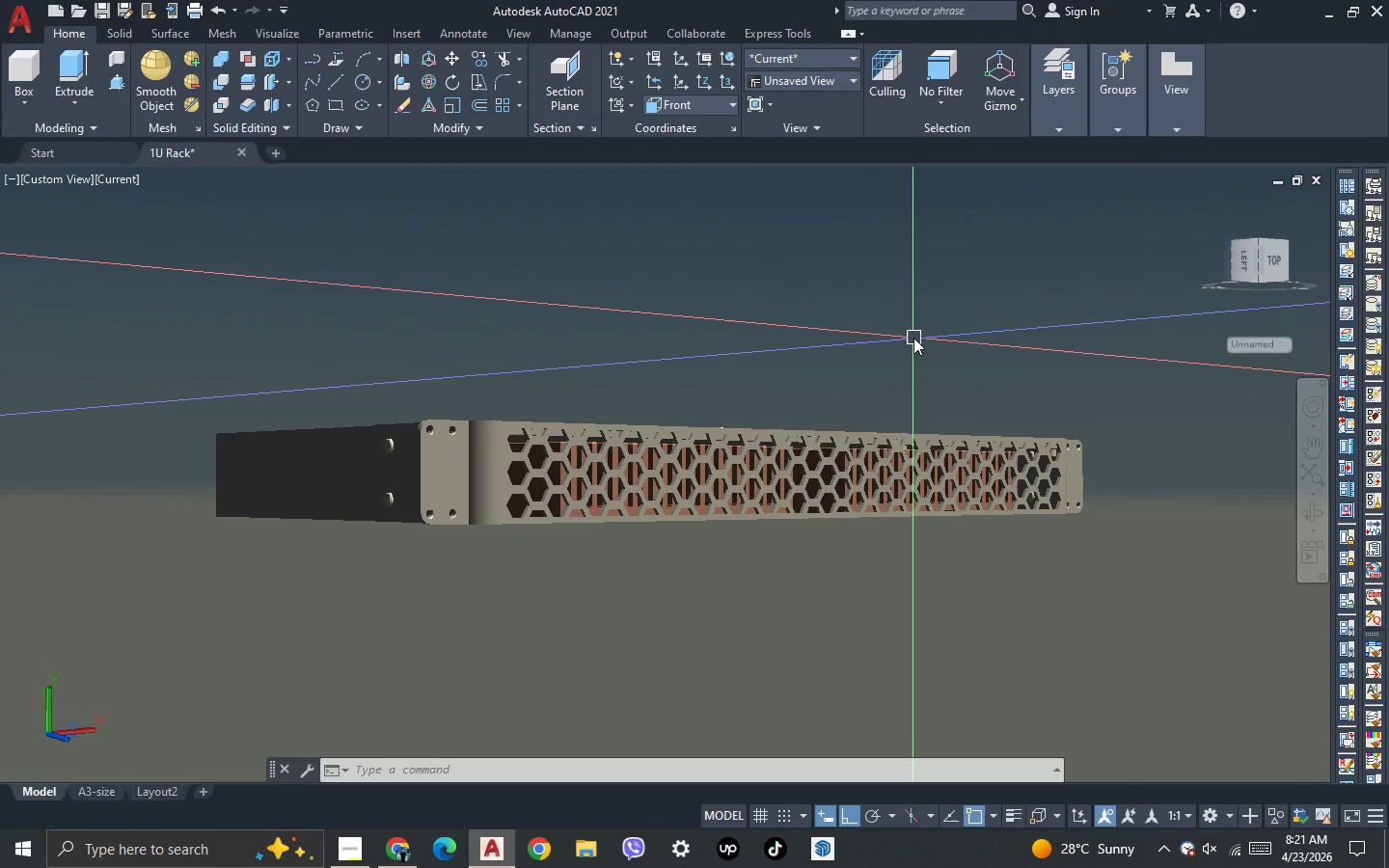 
left_click_drag(start_coordinate=[1204, 455], to_coordinate=[970, 546])
 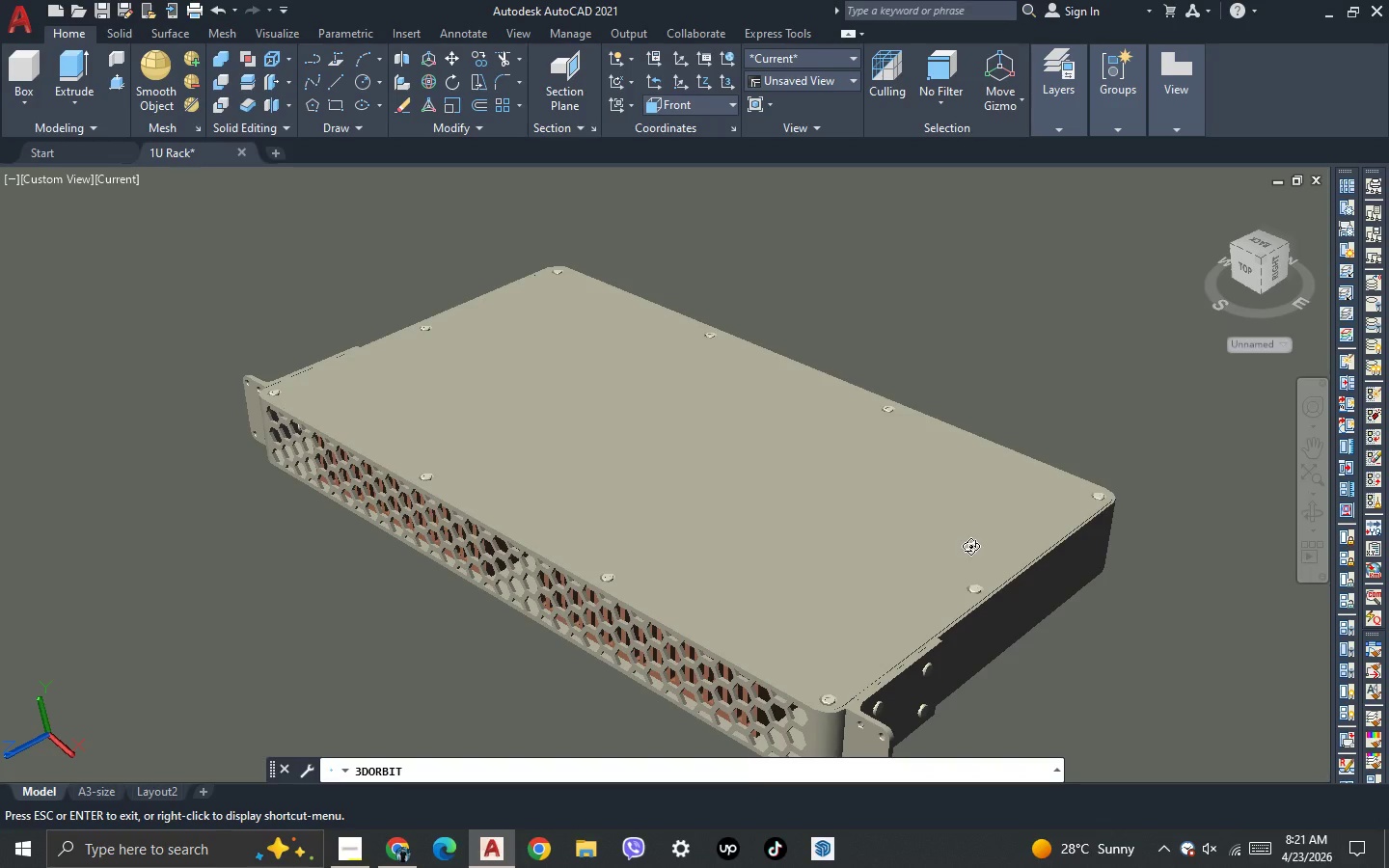 
key(Escape)
 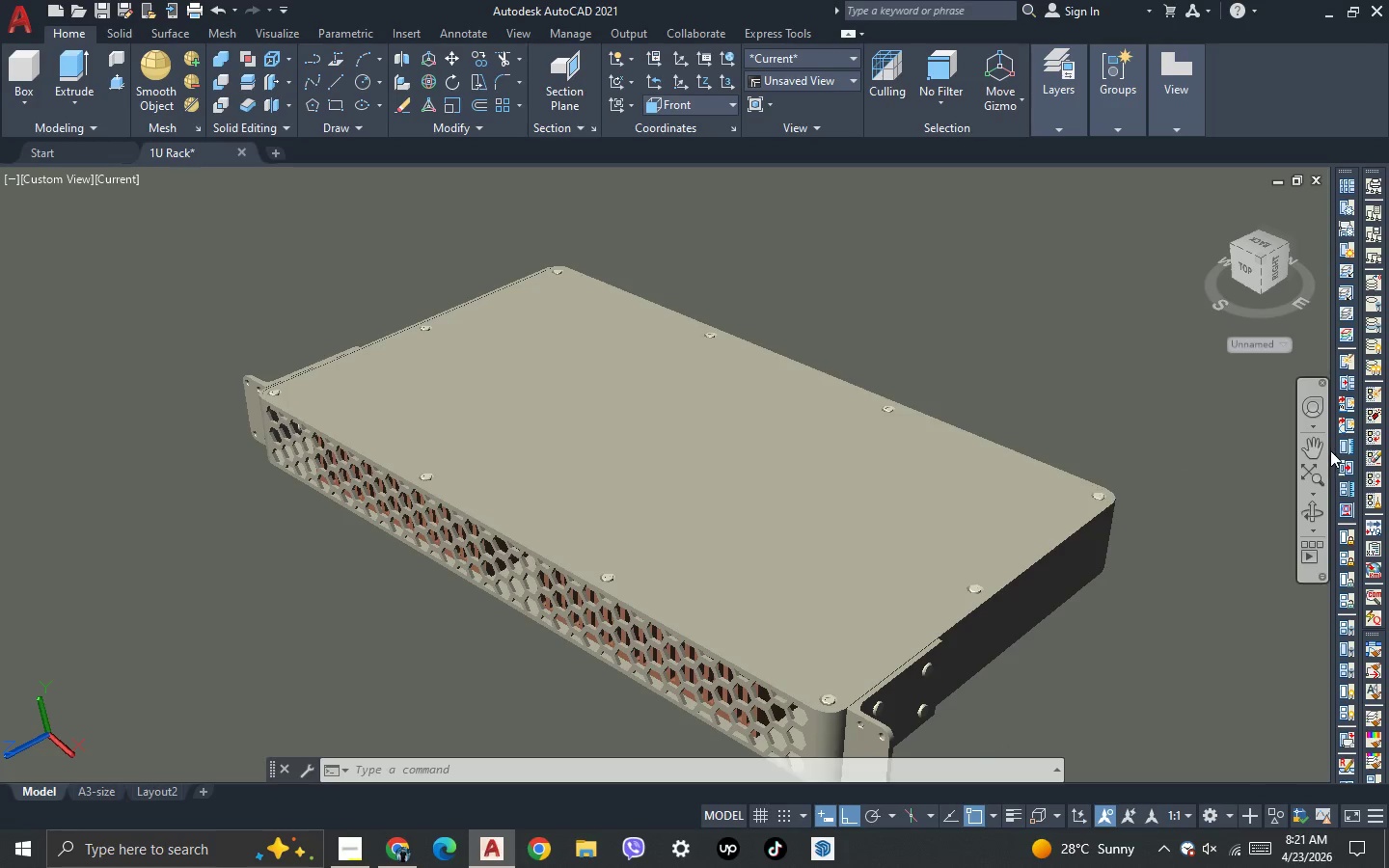 
left_click([1319, 450])
 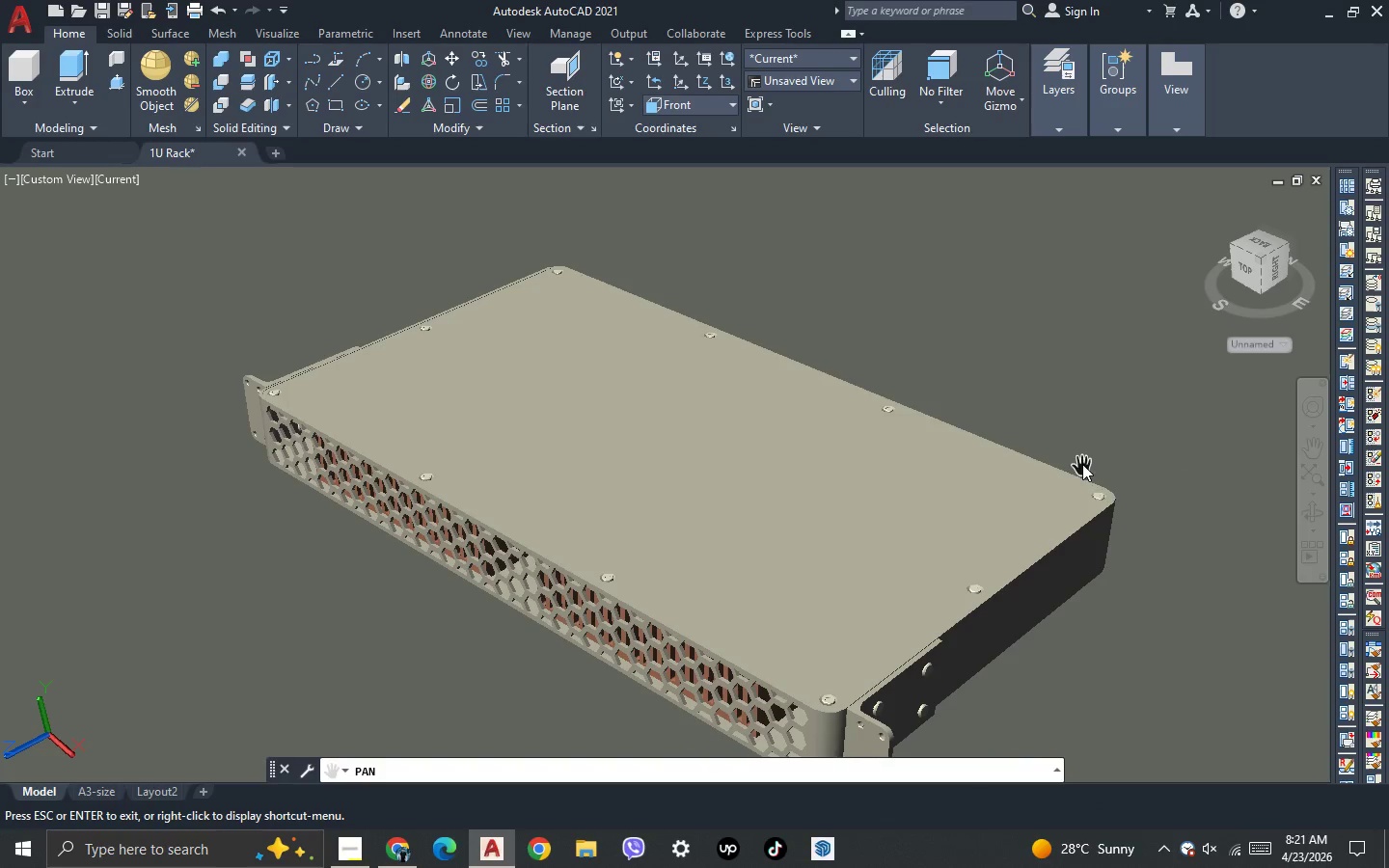 
left_click_drag(start_coordinate=[1082, 464], to_coordinate=[1026, 401])
 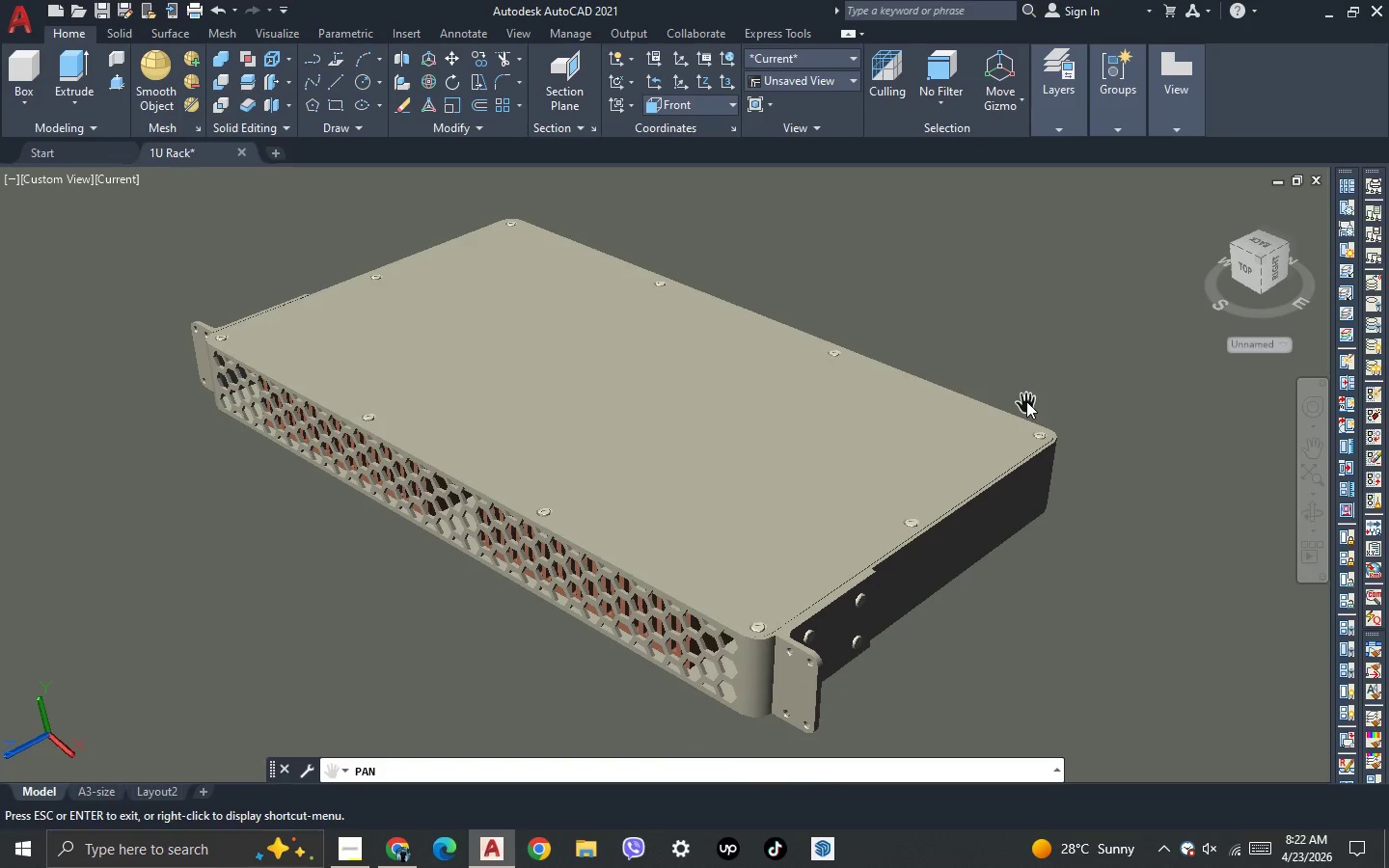 
key(Escape)
 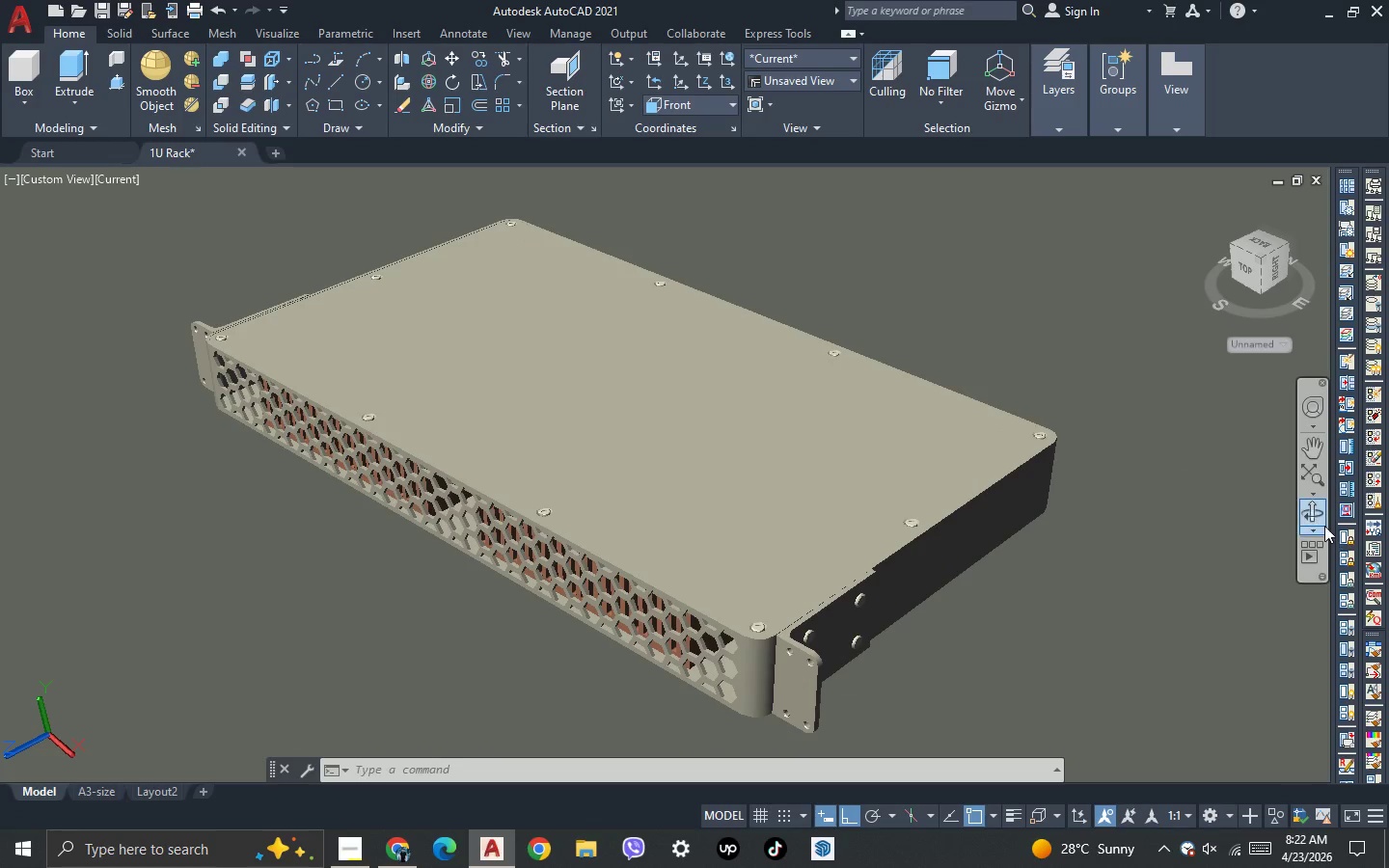 
left_click([1321, 521])
 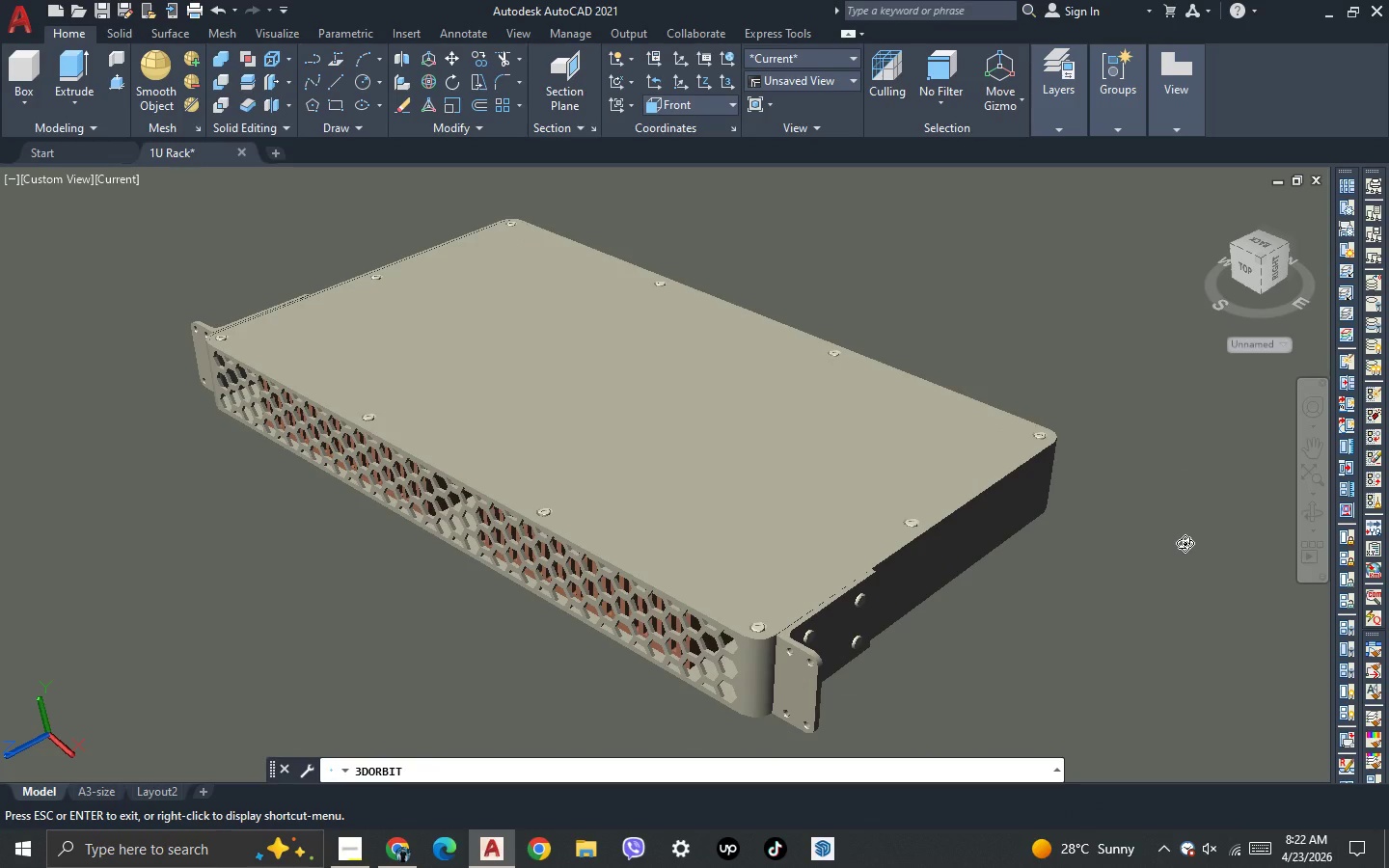 
left_click_drag(start_coordinate=[1185, 543], to_coordinate=[1184, 558])
 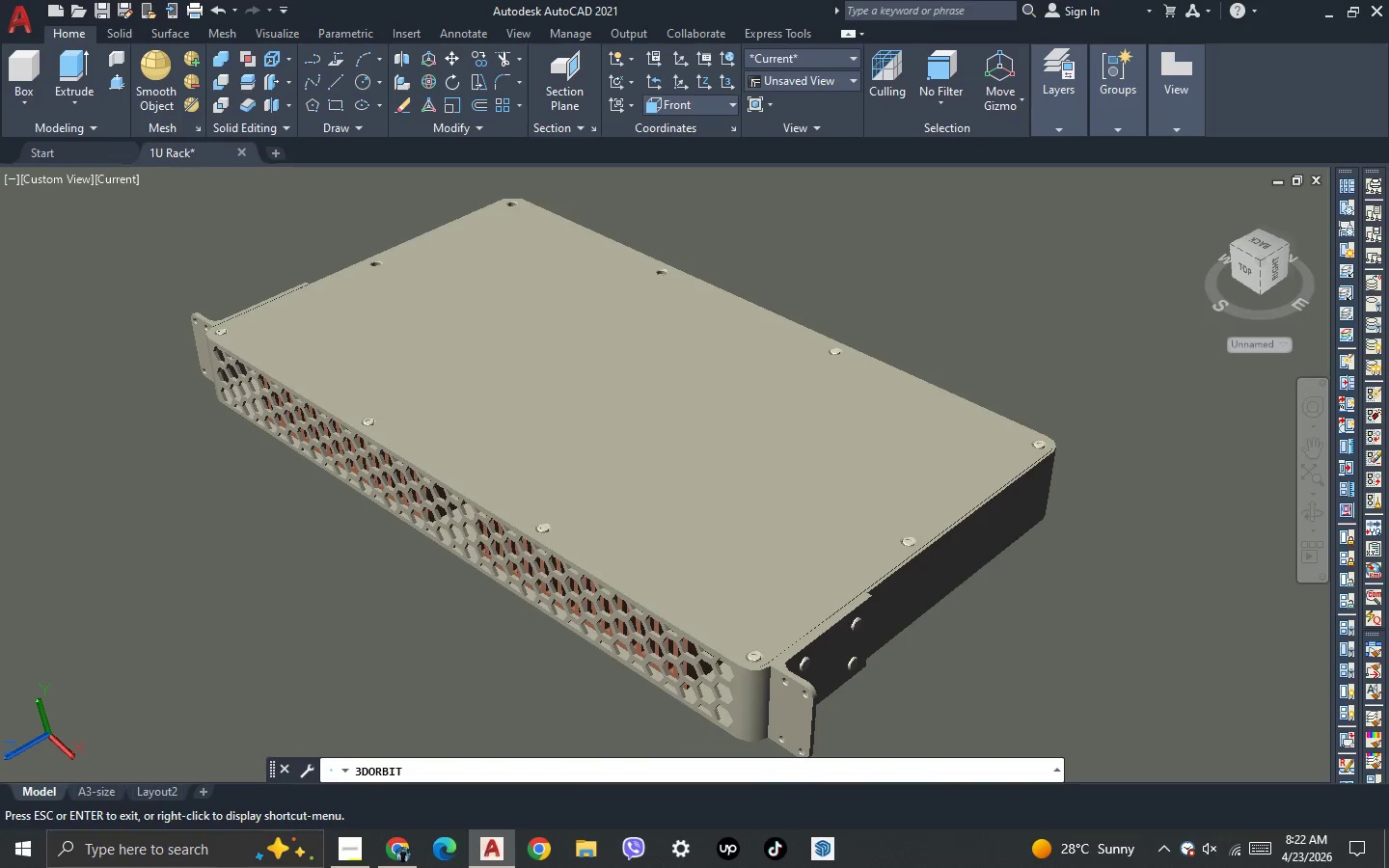 
key(Escape)
 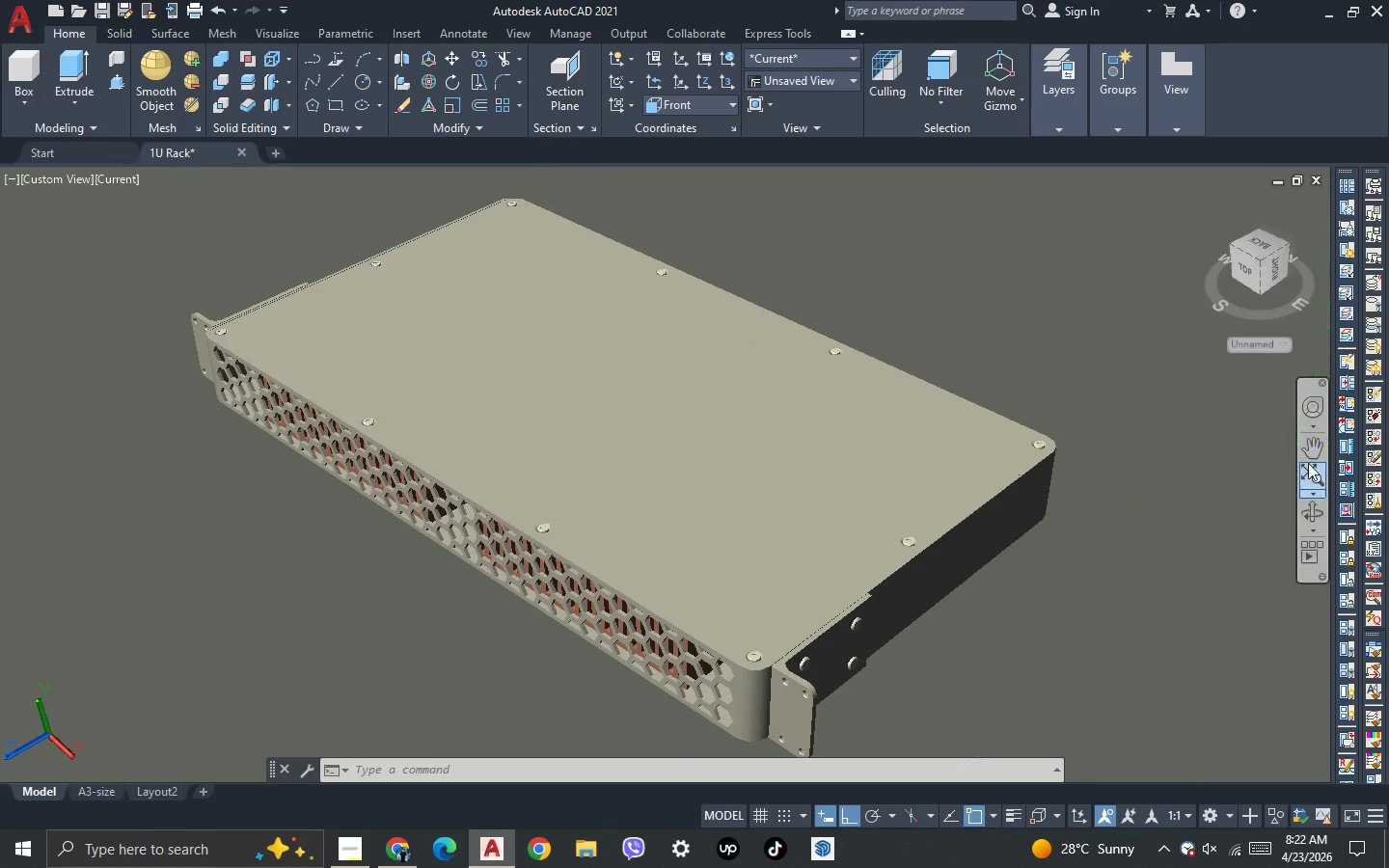 
left_click([1311, 458])
 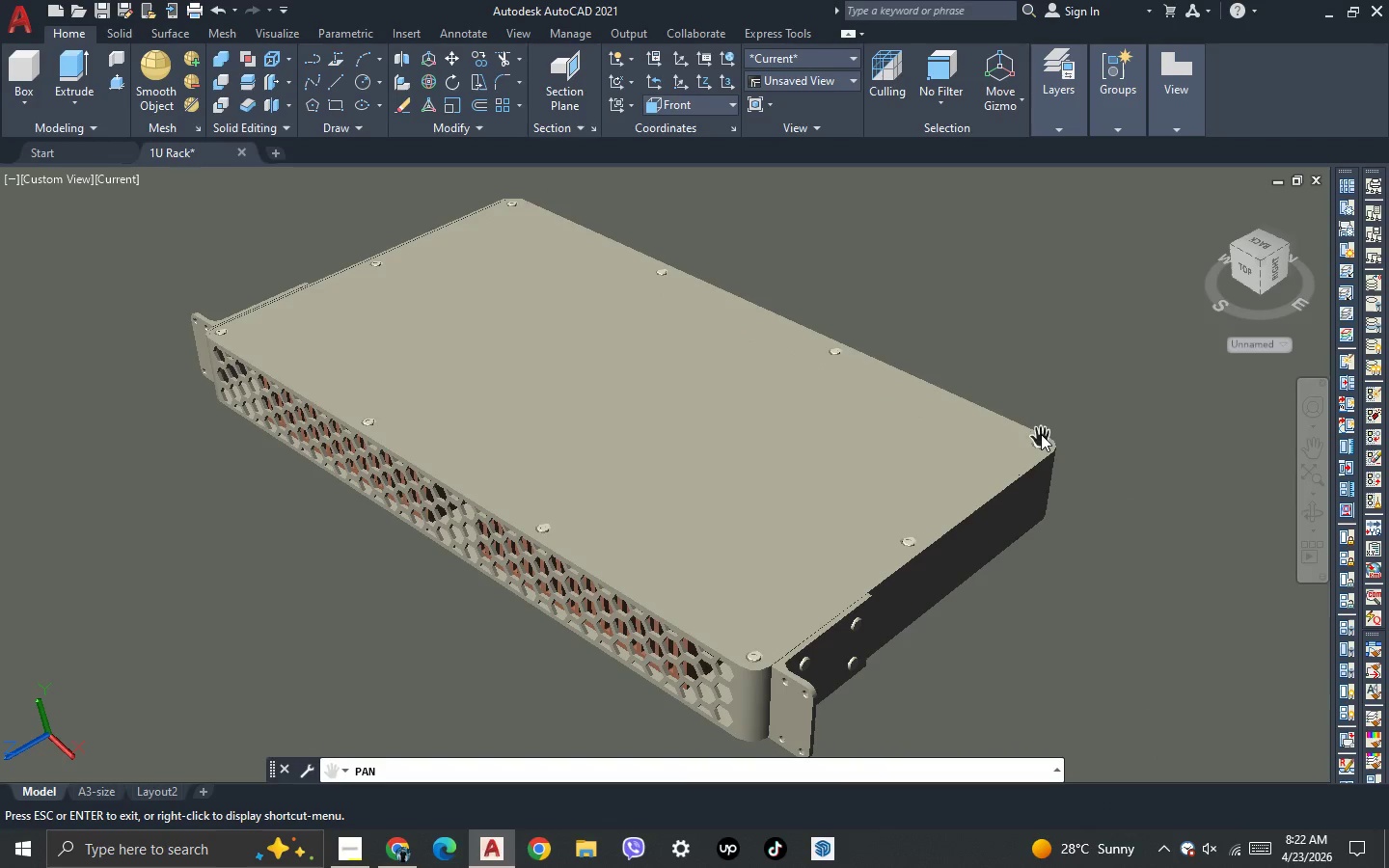 
left_click_drag(start_coordinate=[1041, 434], to_coordinate=[1068, 421])
 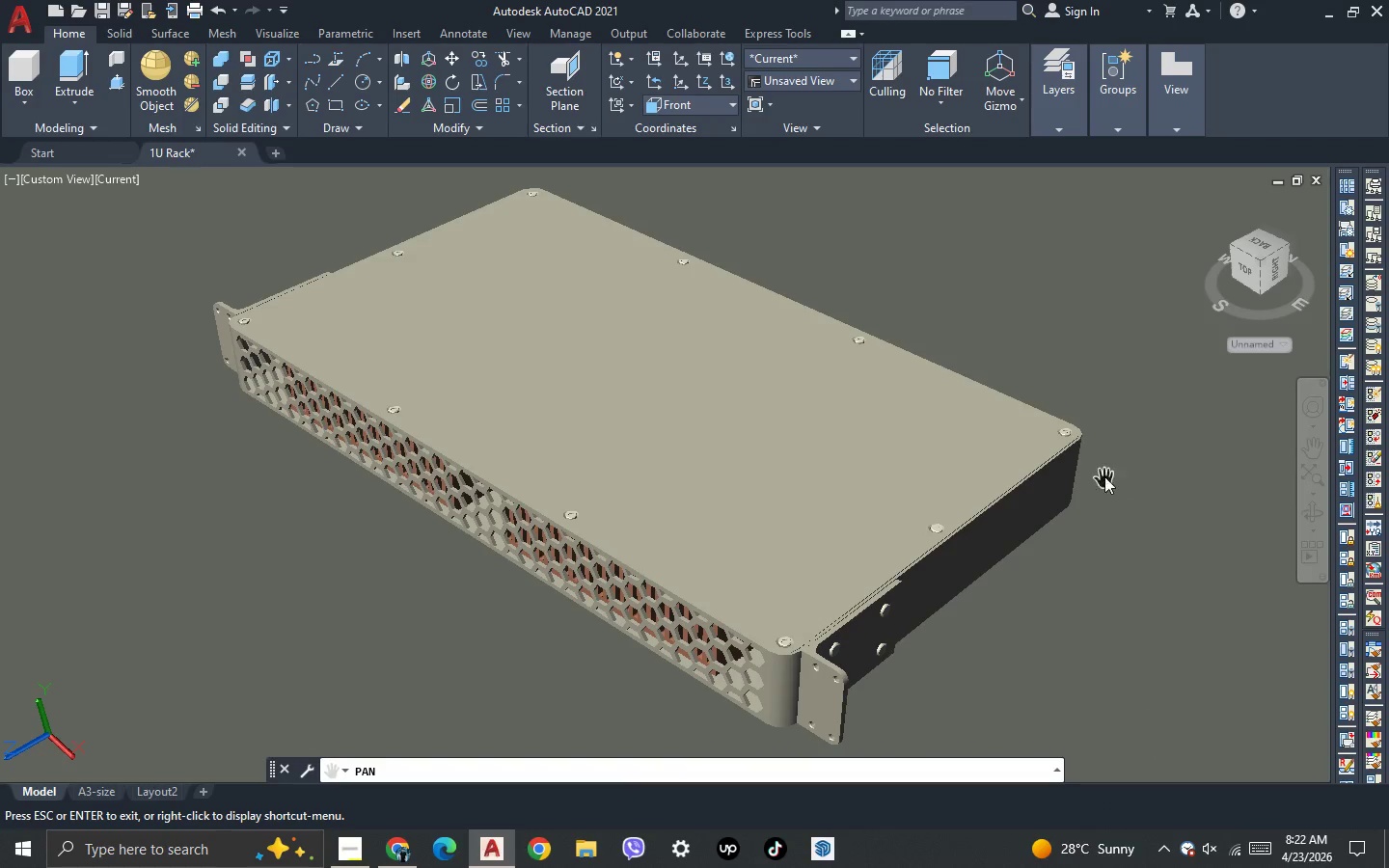 
key(Escape)
type(RR)
key(NumpadEnter)
 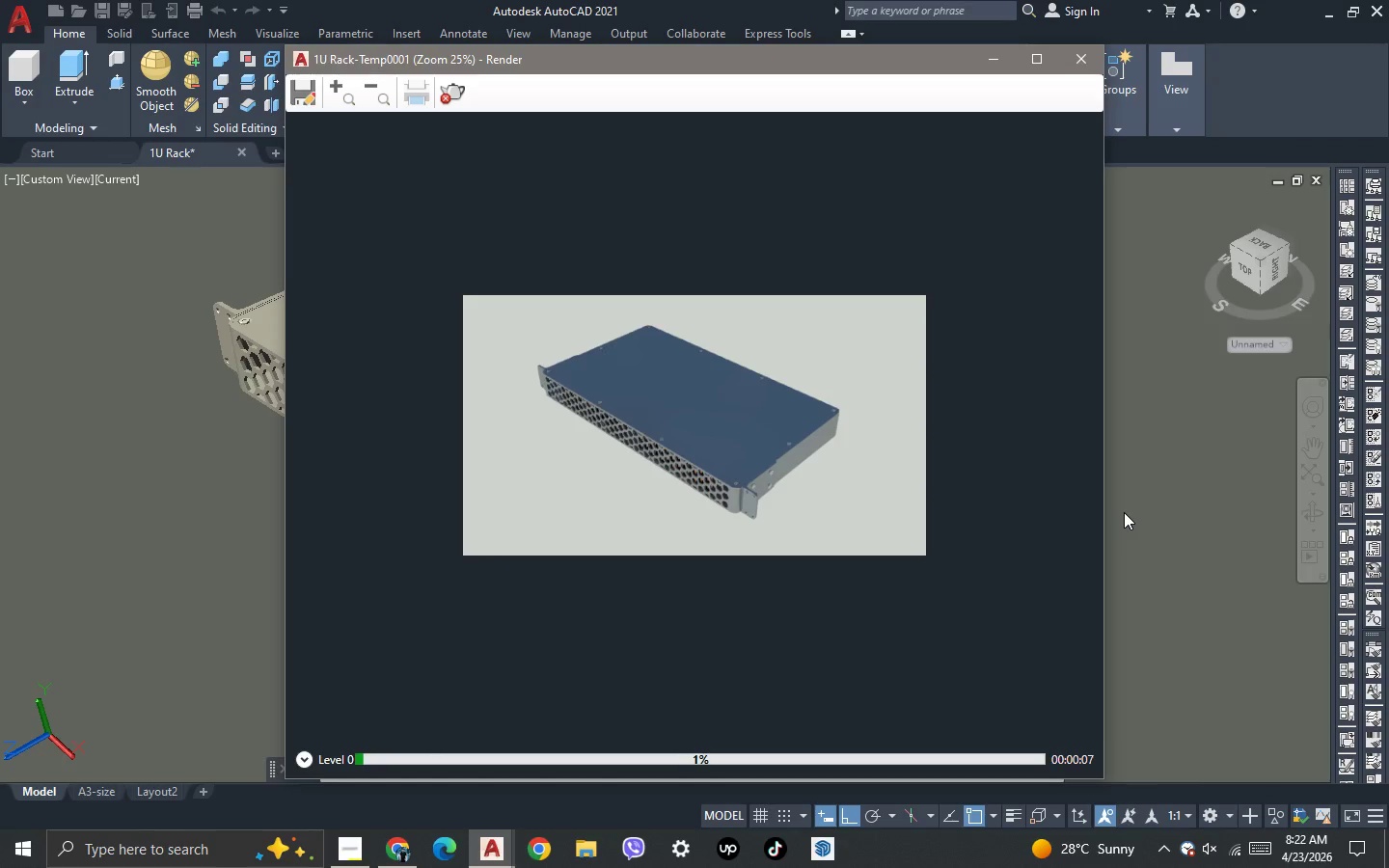 
wait(12.08)
 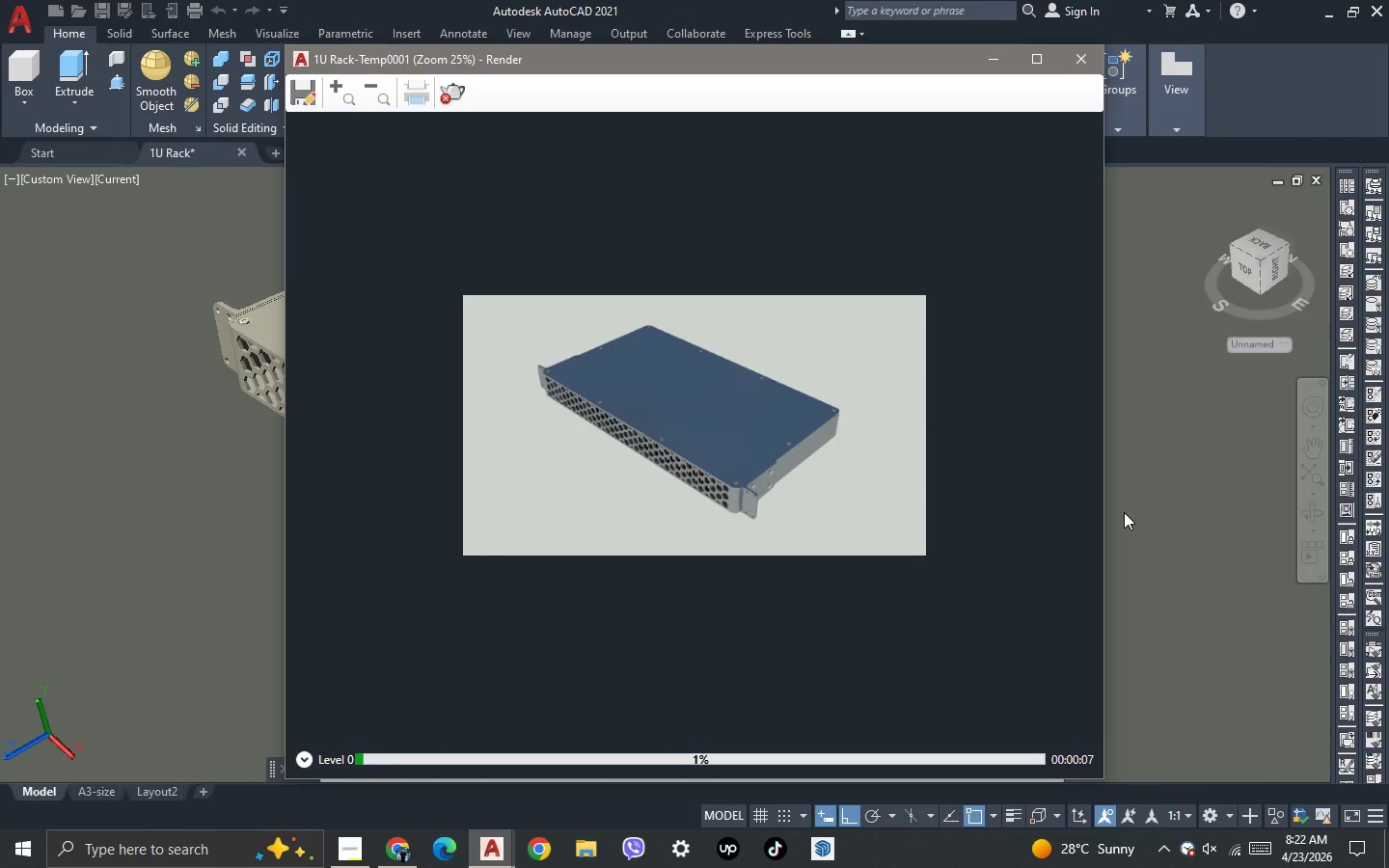 
scroll: coordinate [814, 505], scroll_direction: up, amount: 1.0
 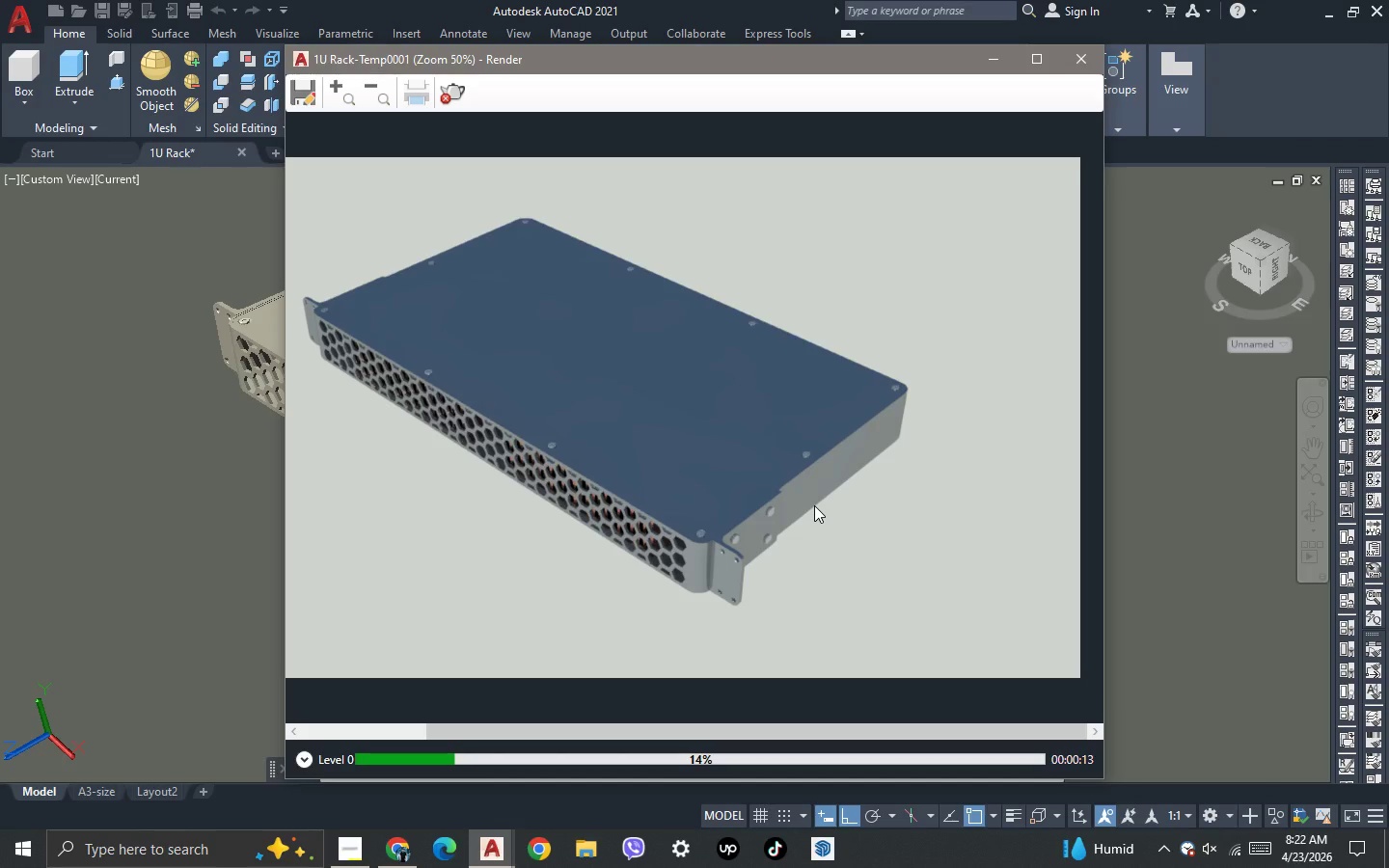 
scroll: coordinate [814, 505], scroll_direction: down, amount: 1.0
 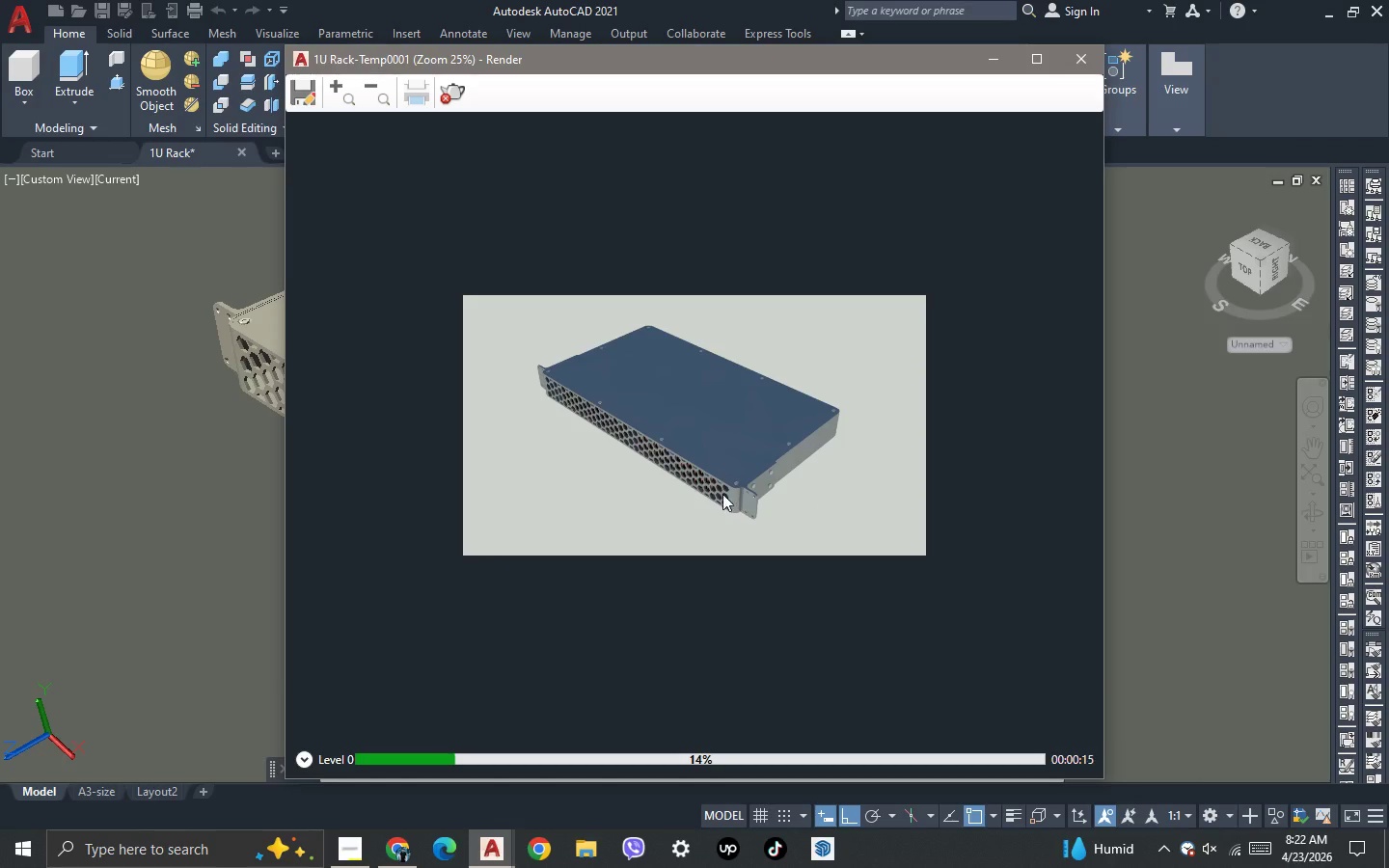 
scroll: coordinate [722, 494], scroll_direction: up, amount: 2.0
 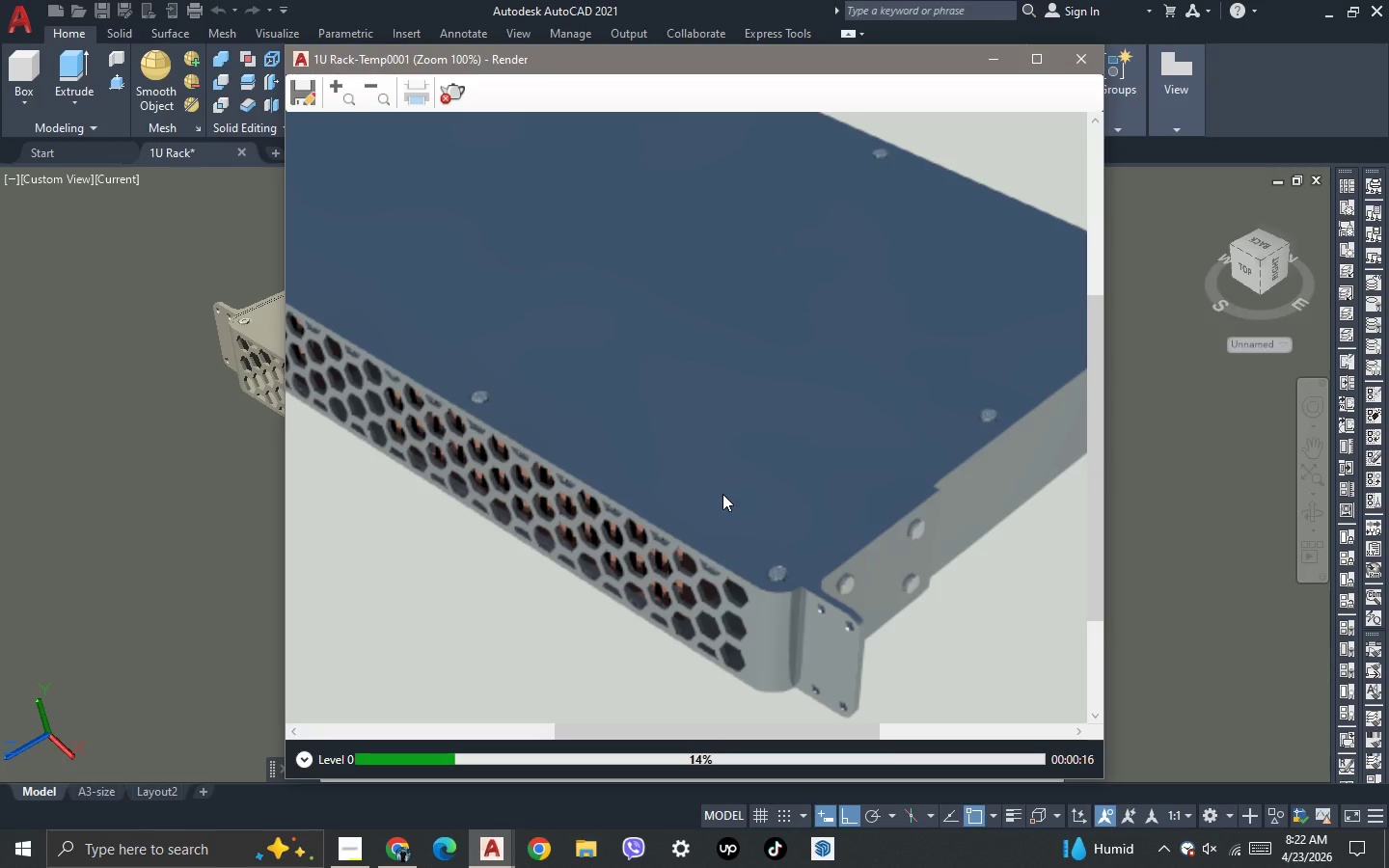 
scroll: coordinate [722, 494], scroll_direction: down, amount: 2.0
 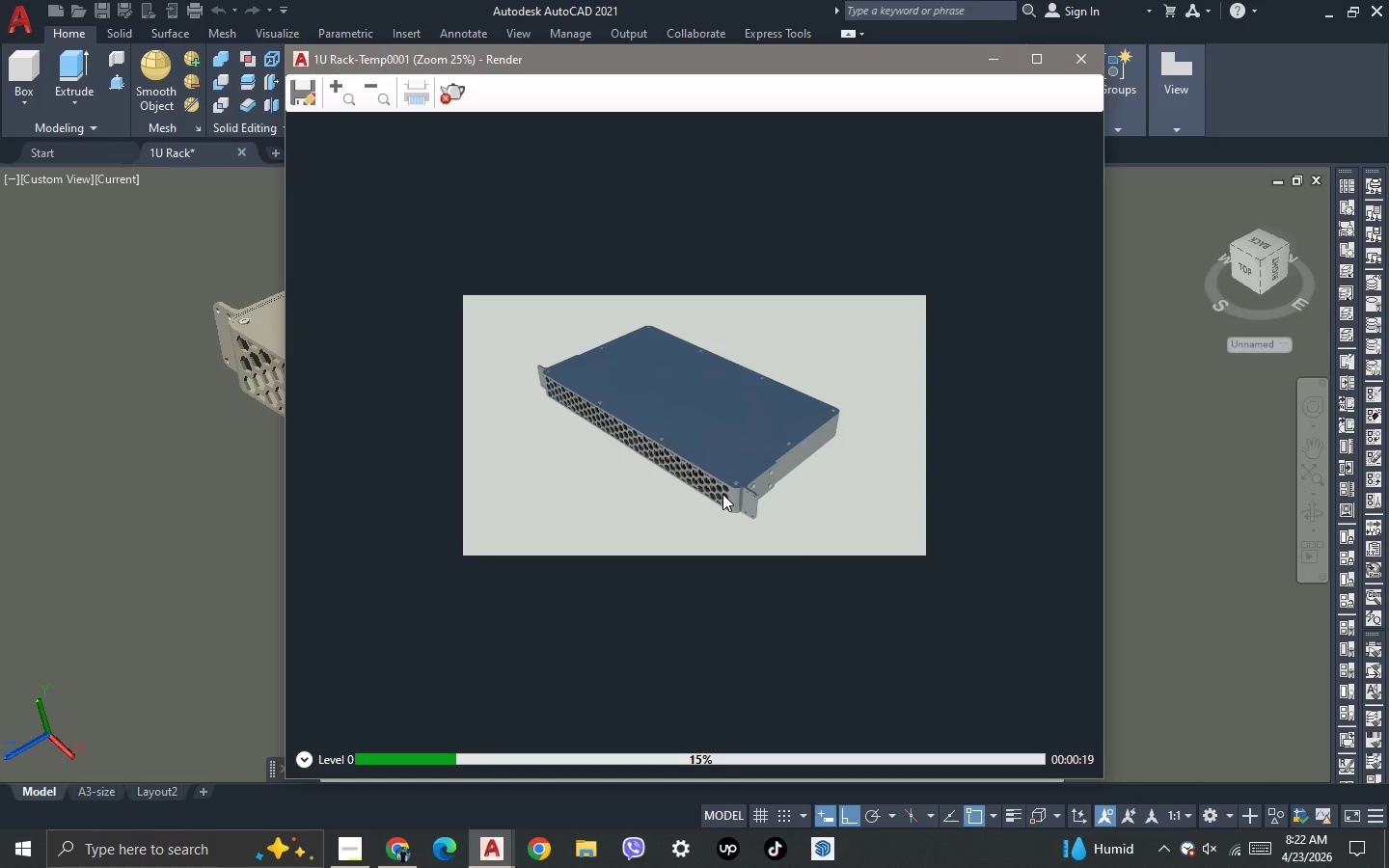 
scroll: coordinate [722, 494], scroll_direction: up, amount: 1.0
 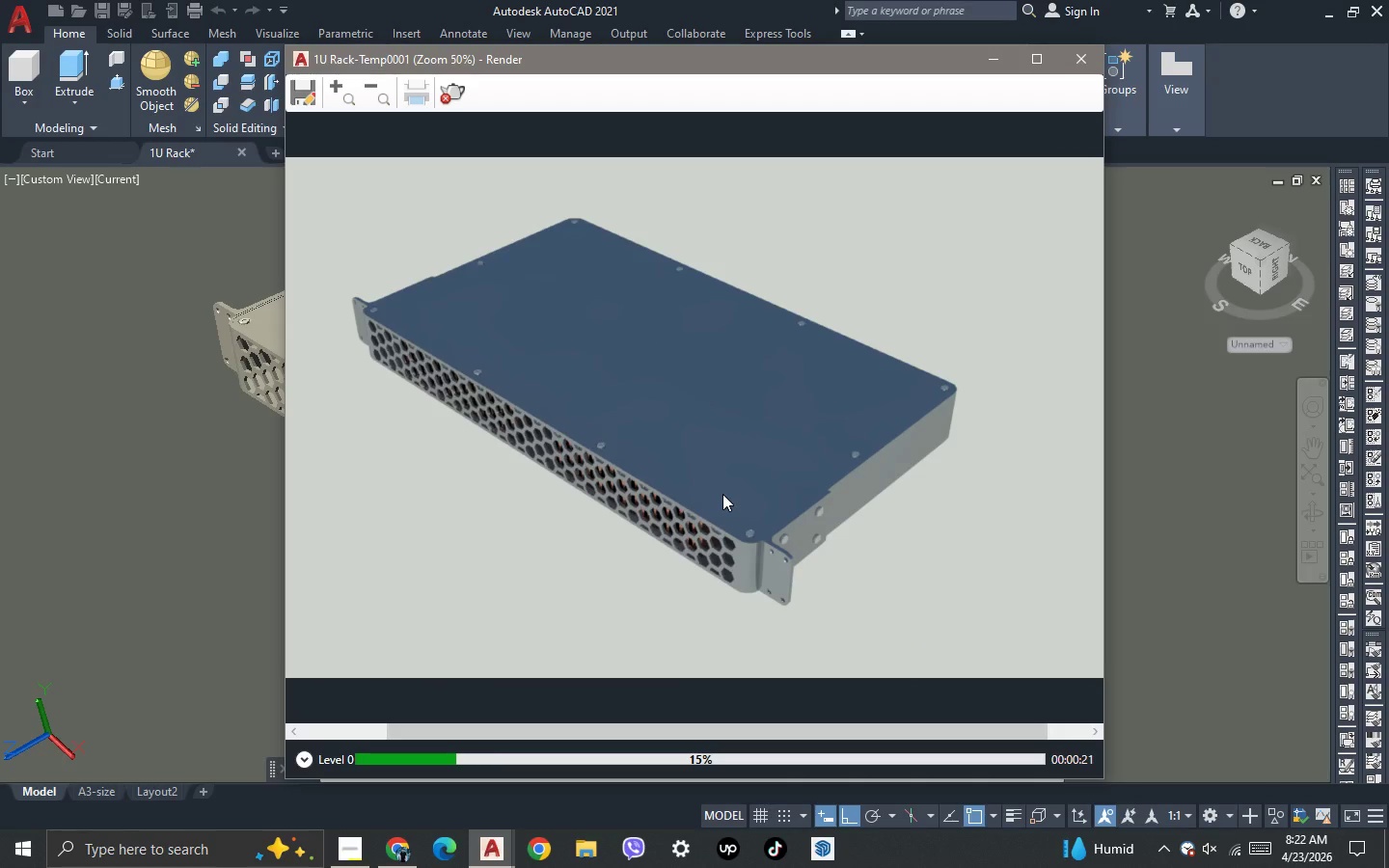 
scroll: coordinate [722, 494], scroll_direction: down, amount: 1.0
 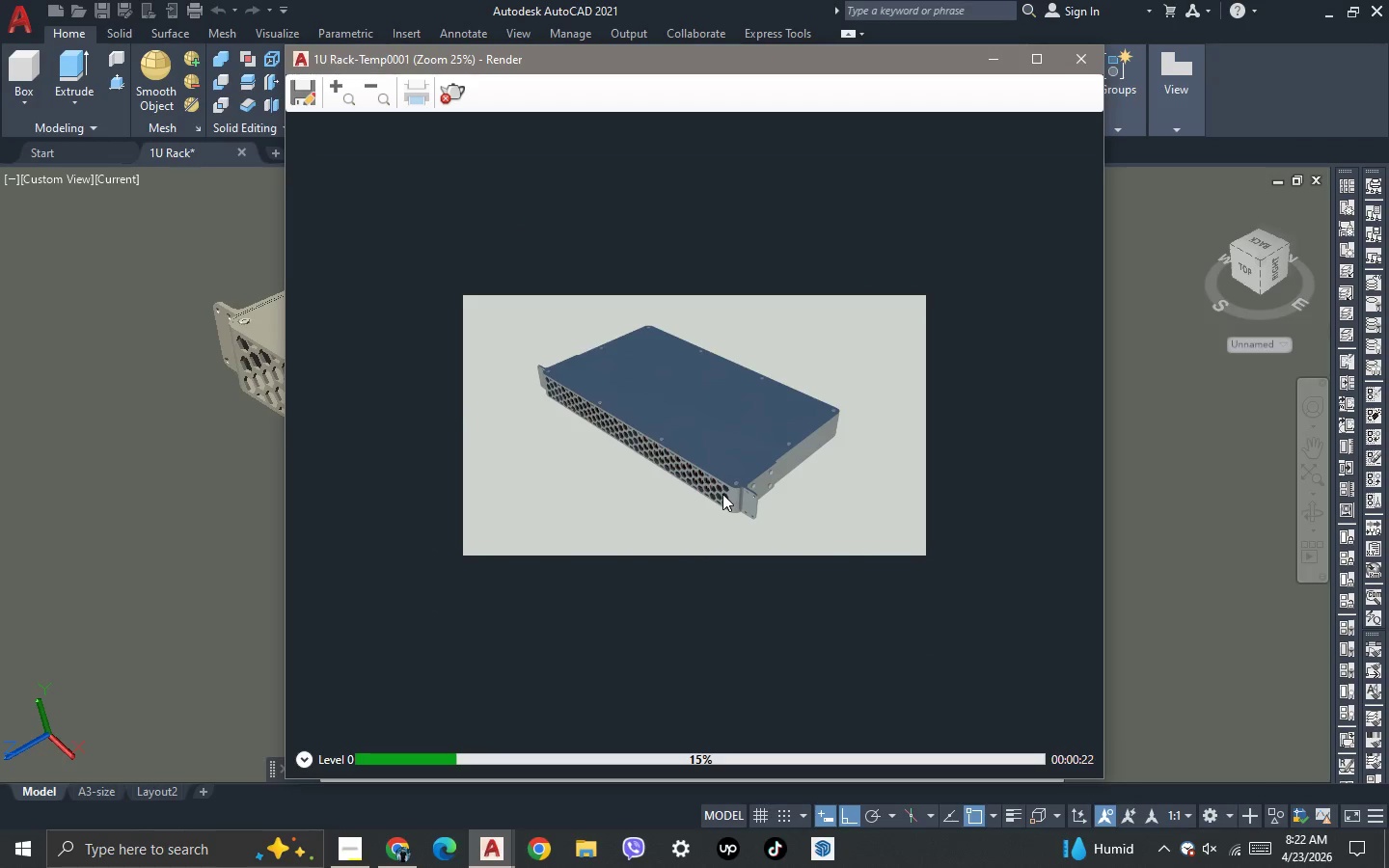 
scroll: coordinate [722, 494], scroll_direction: up, amount: 1.0
 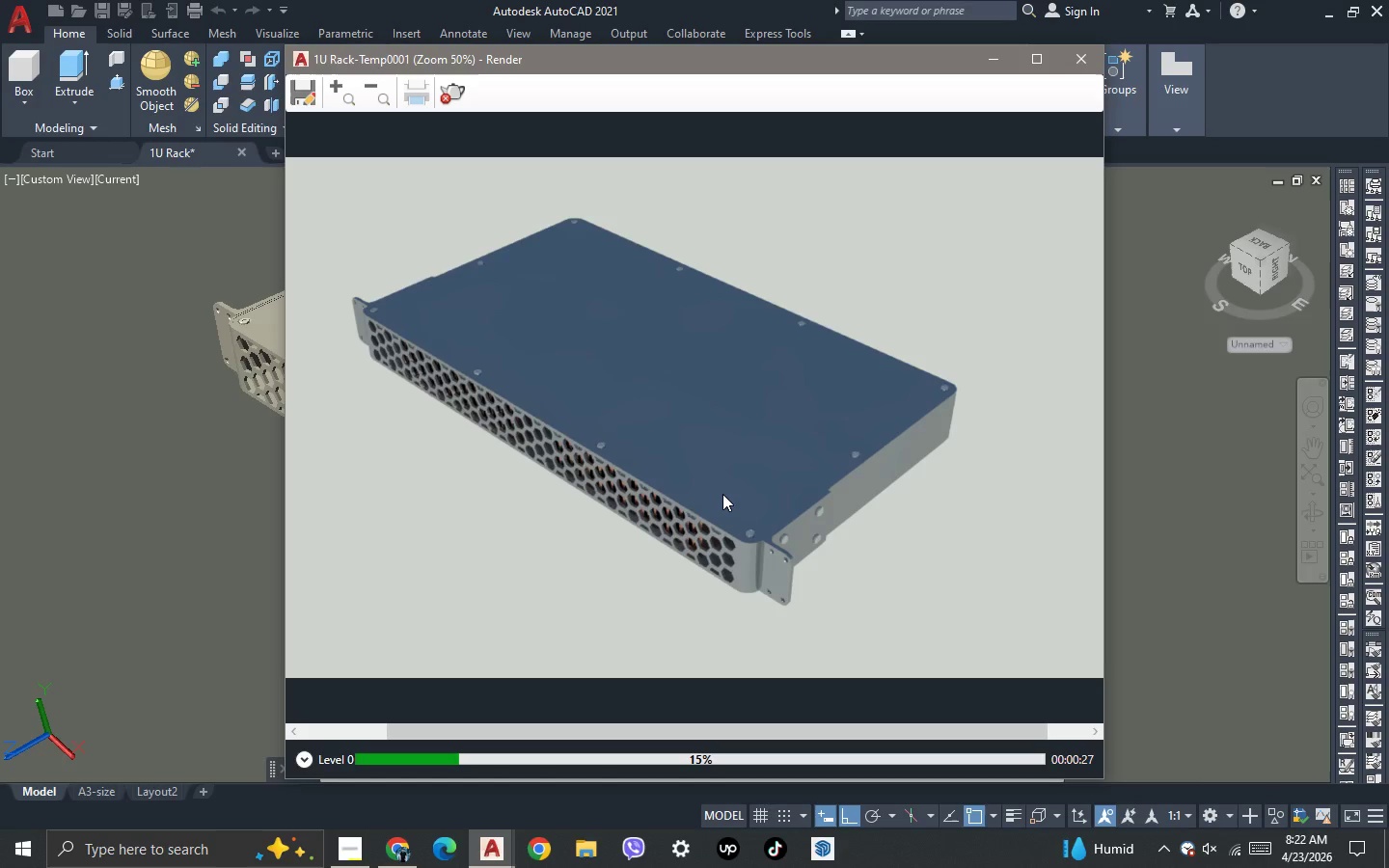 
wait(5.43)
 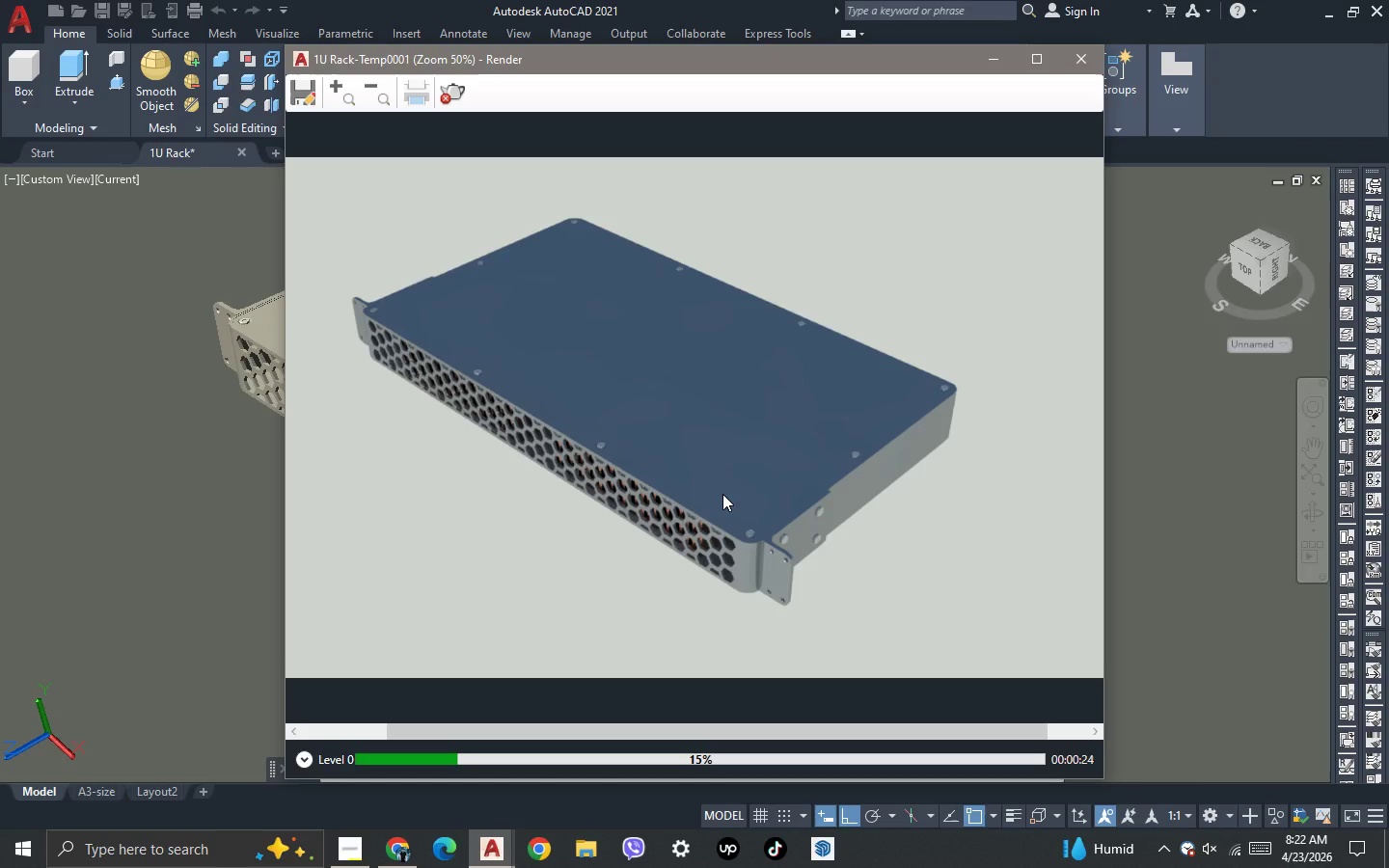 
scroll: coordinate [722, 494], scroll_direction: down, amount: 1.0
 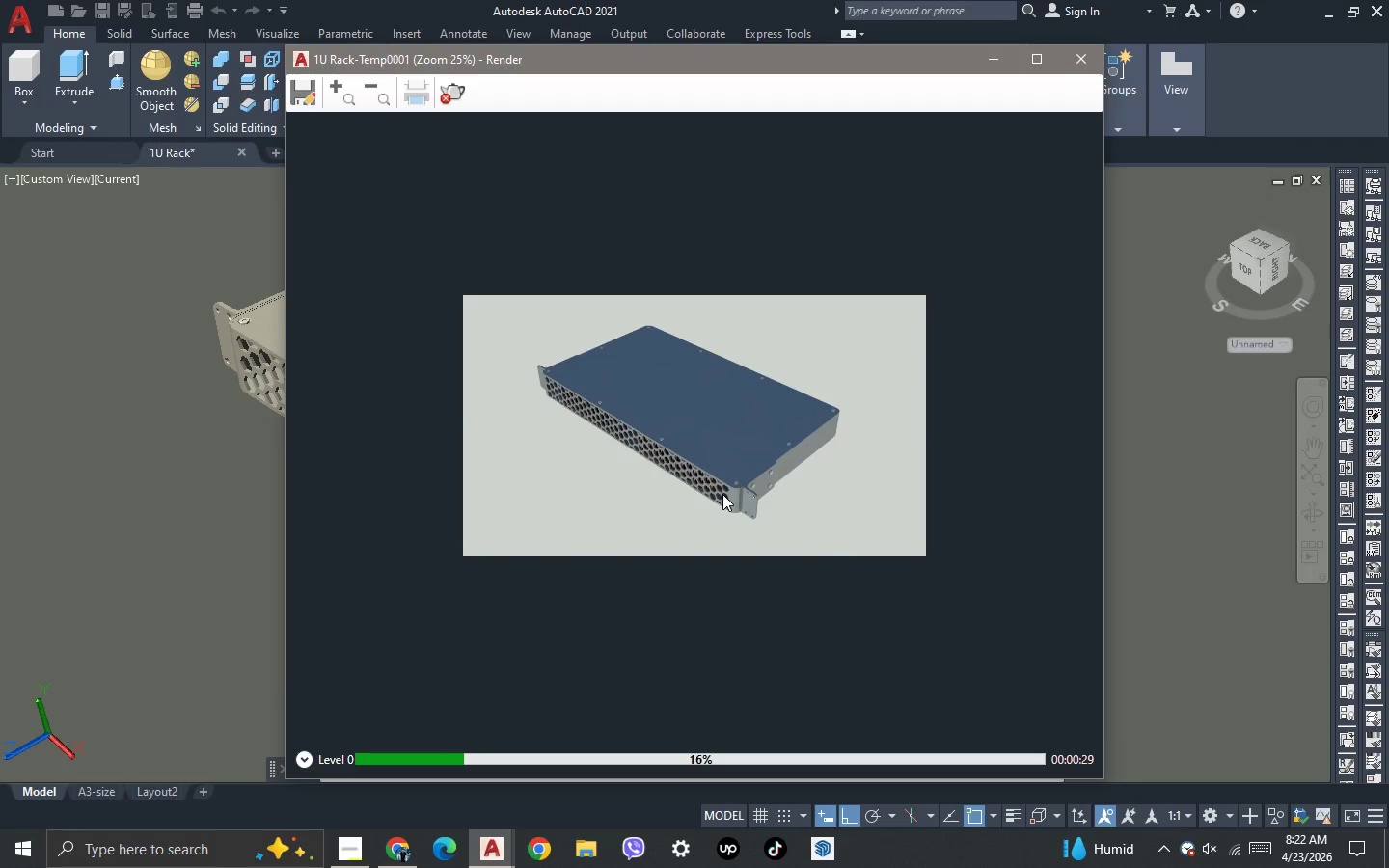 
scroll: coordinate [722, 494], scroll_direction: up, amount: 2.0
 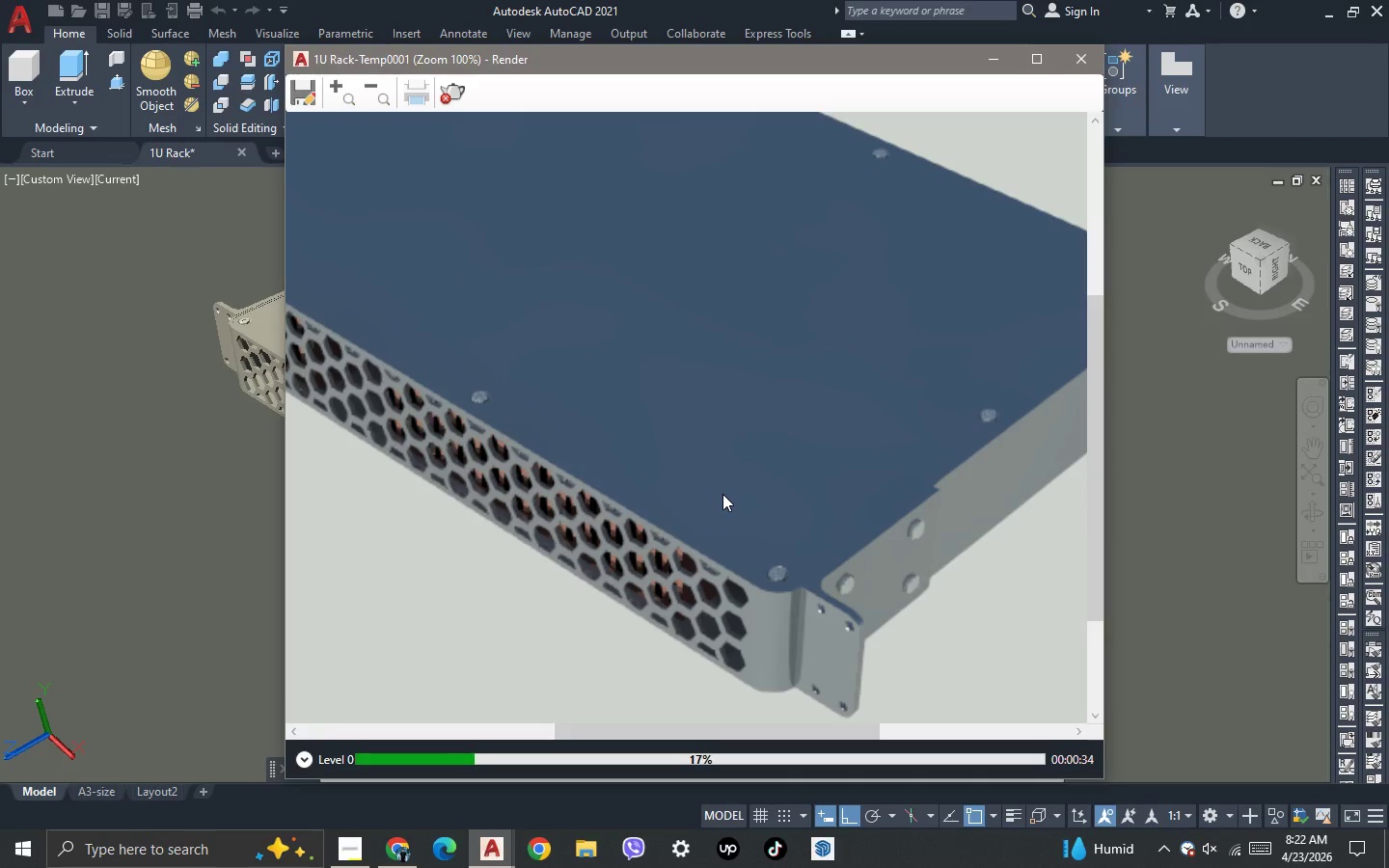 
scroll: coordinate [722, 494], scroll_direction: down, amount: 1.0
 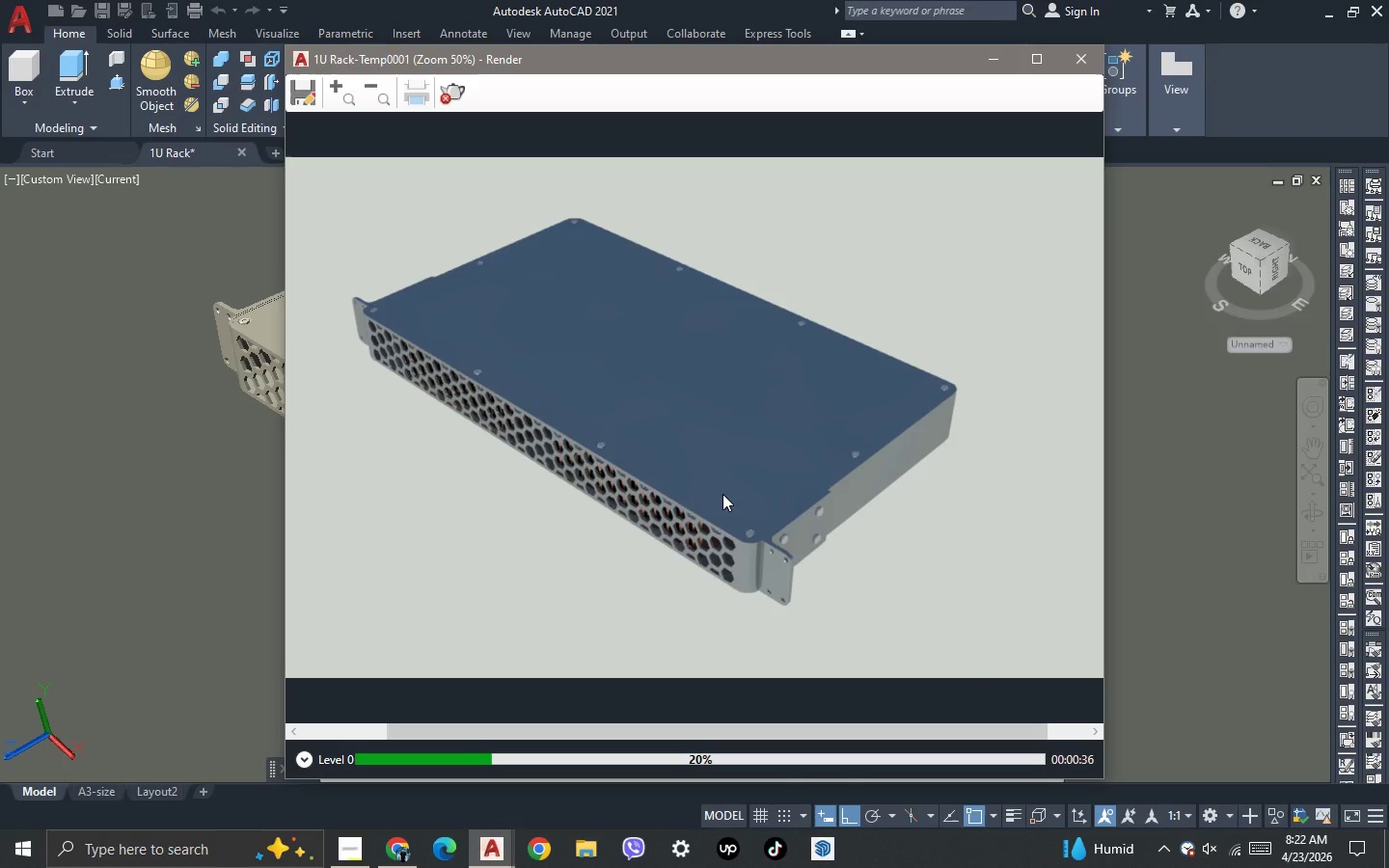 
scroll: coordinate [722, 494], scroll_direction: up, amount: 1.0
 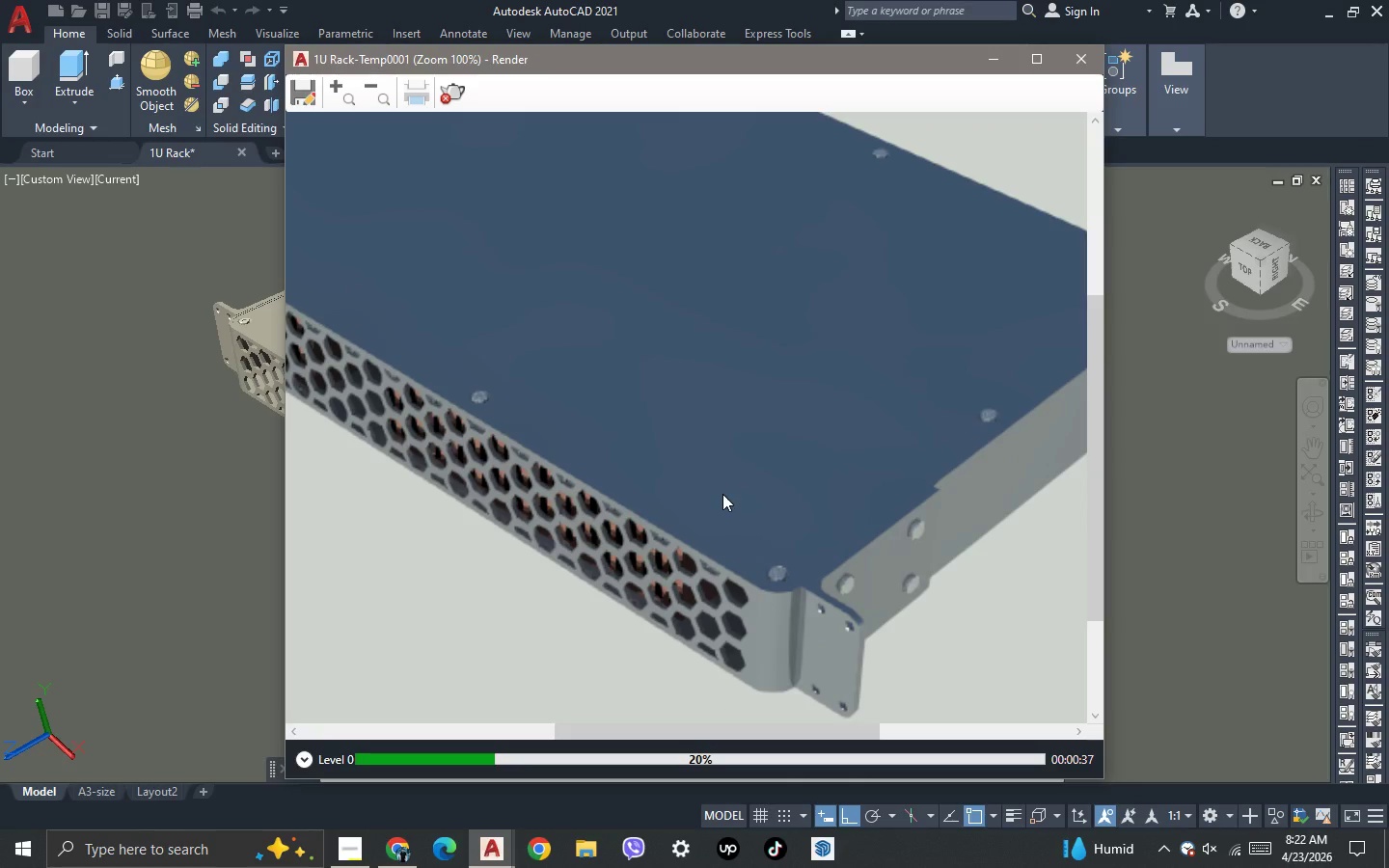 
scroll: coordinate [718, 510], scroll_direction: down, amount: 1.0
 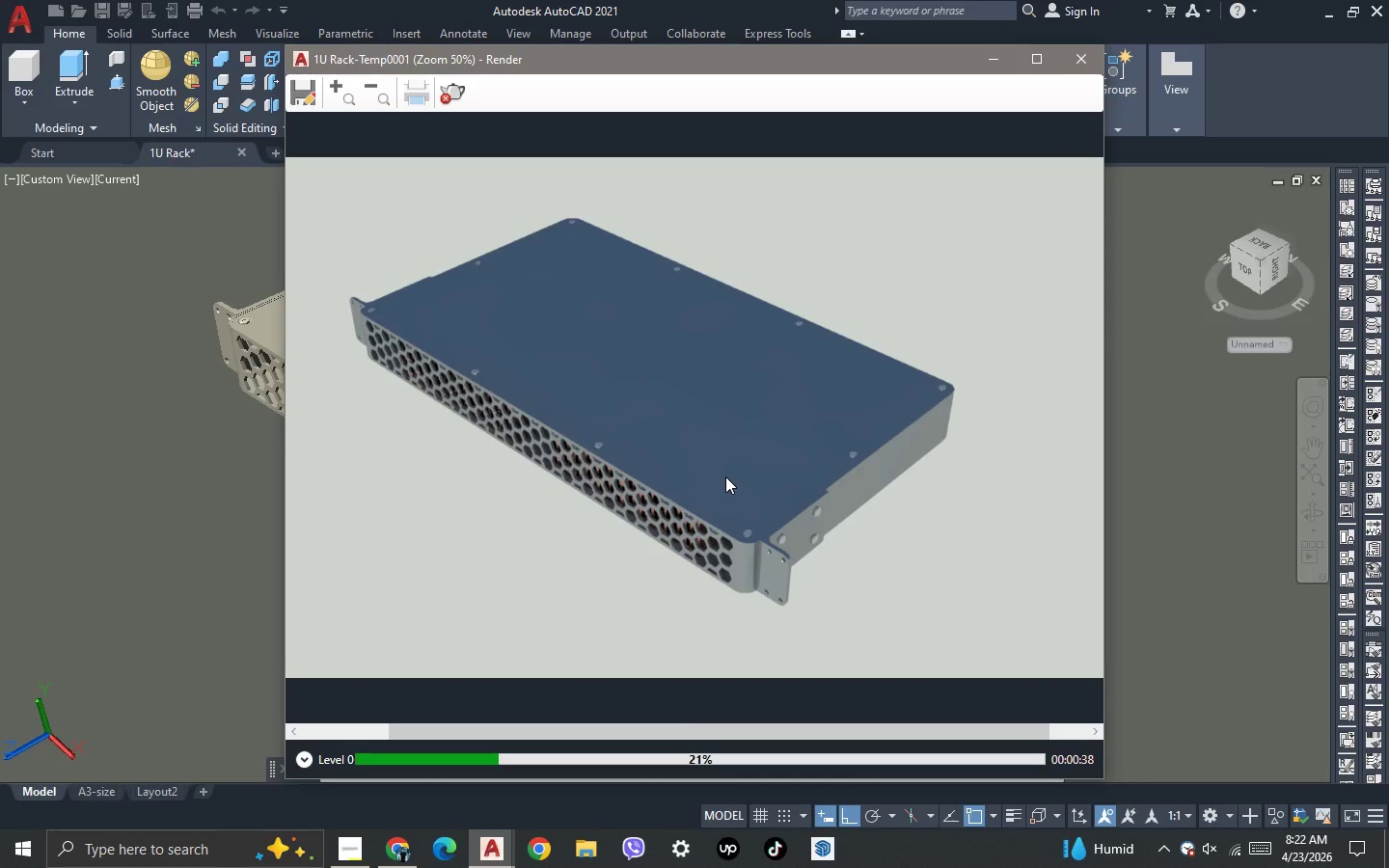 
scroll: coordinate [726, 472], scroll_direction: up, amount: 1.0
 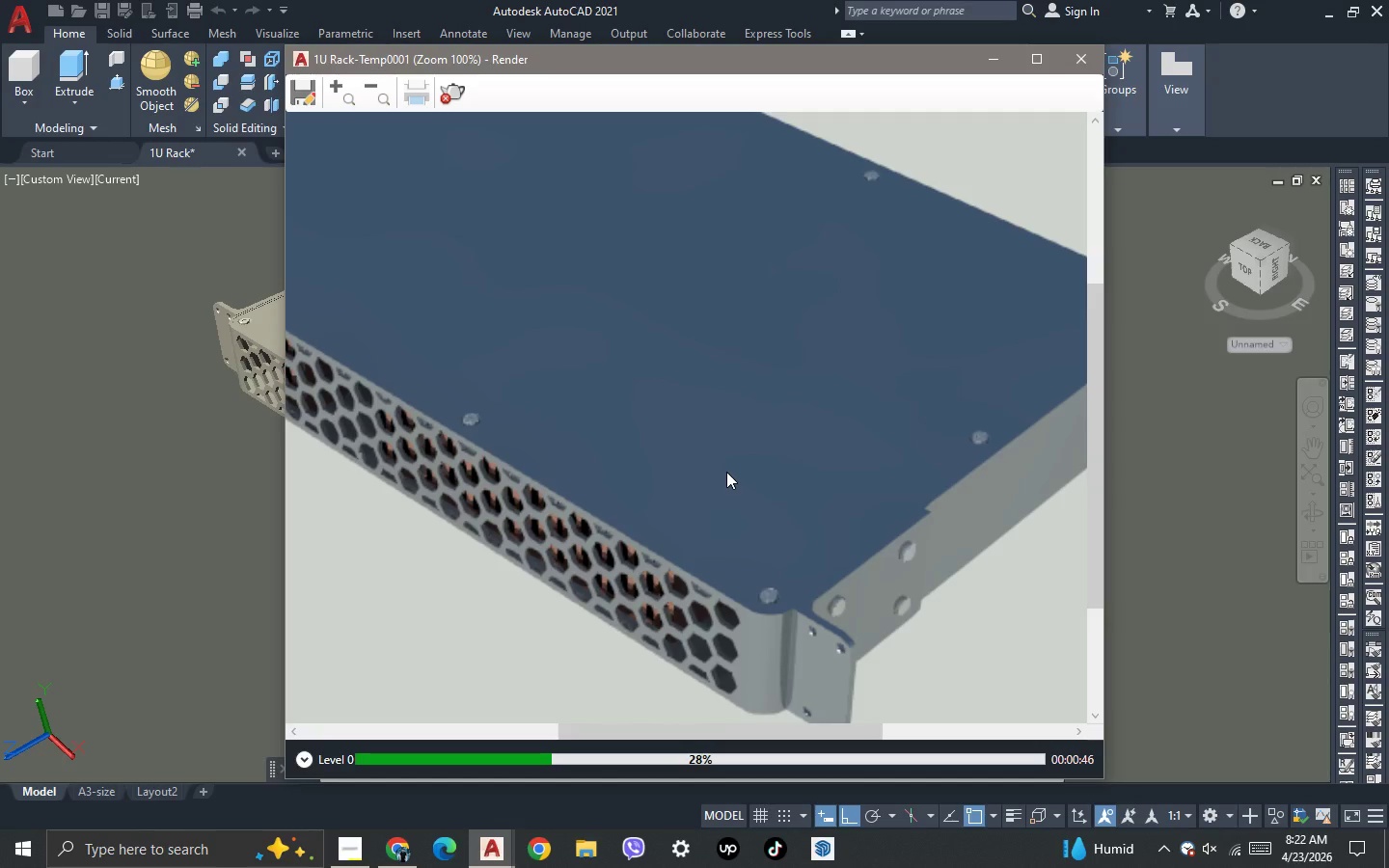 
wait(13.49)
 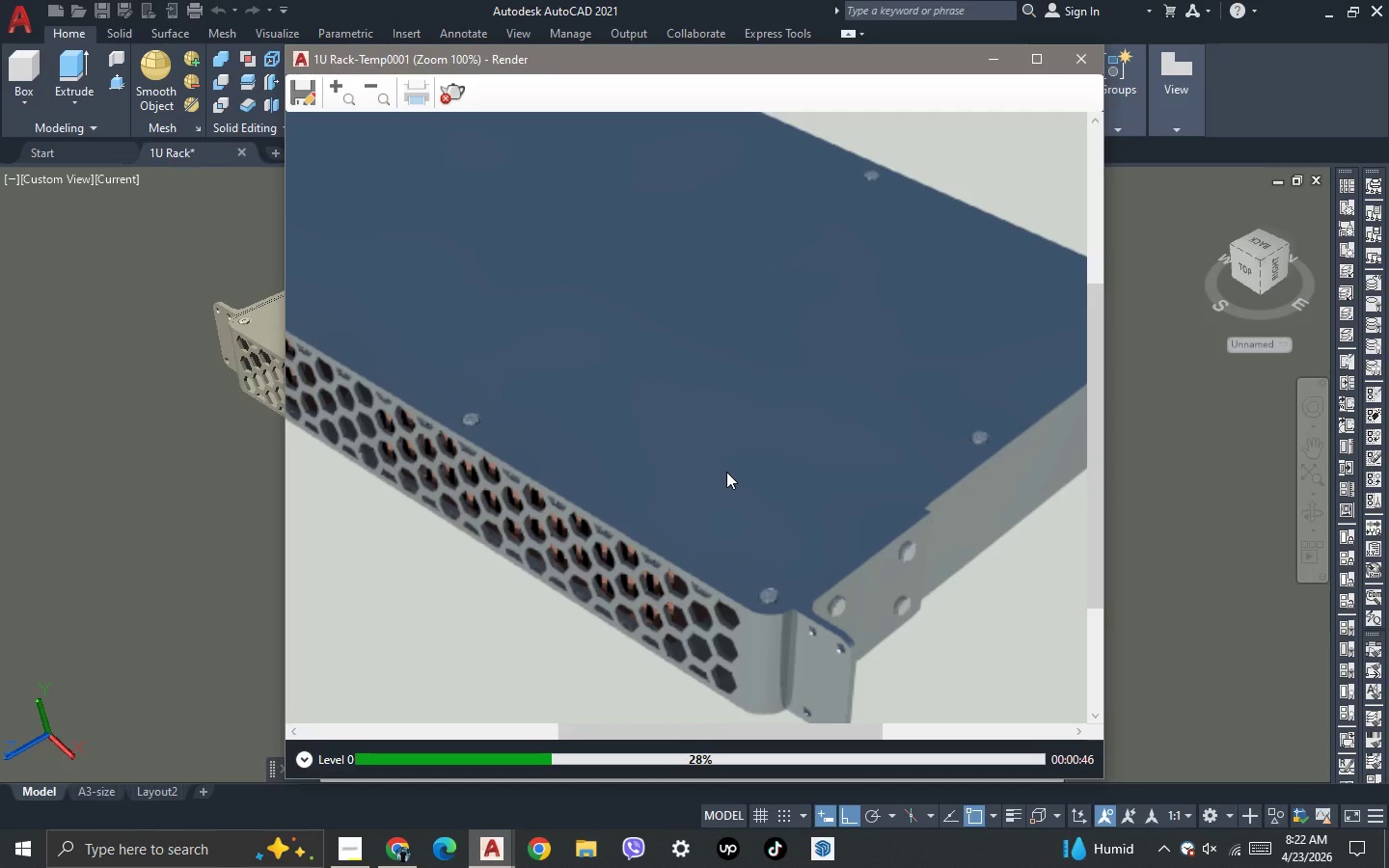 
scroll: coordinate [688, 516], scroll_direction: down, amount: 1.0
 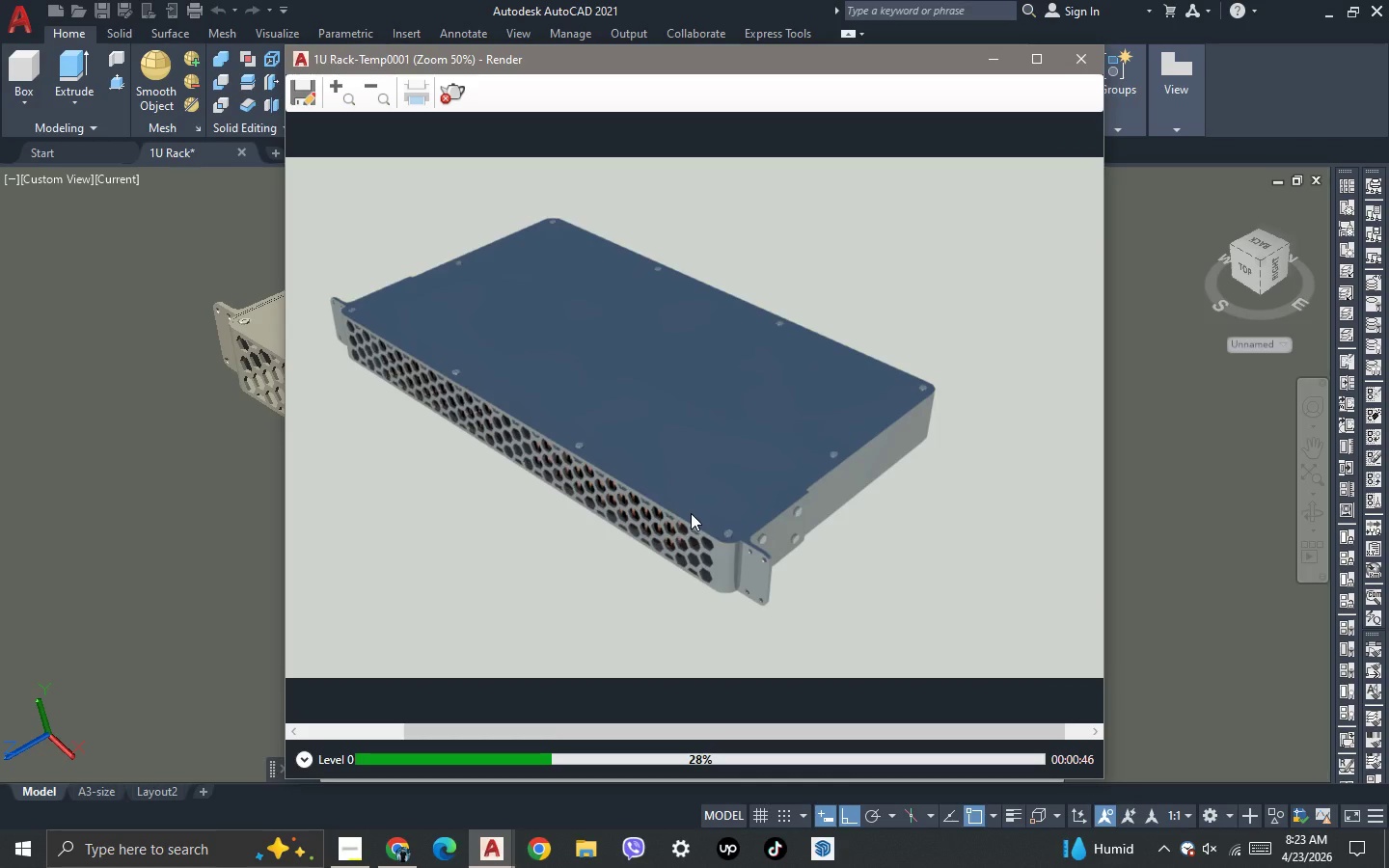 
scroll: coordinate [691, 513], scroll_direction: up, amount: 1.0
 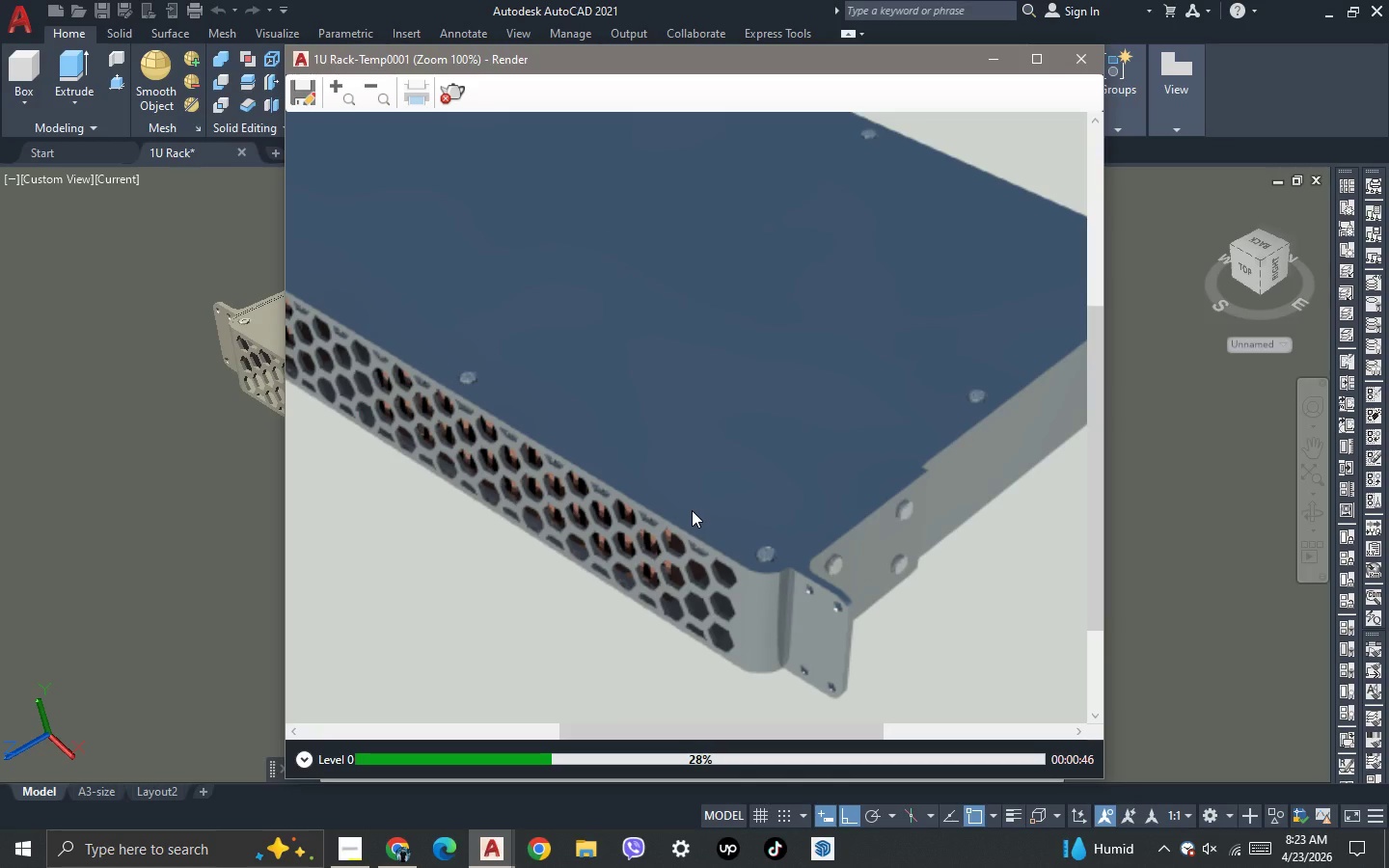 
scroll: coordinate [692, 510], scroll_direction: down, amount: 2.0
 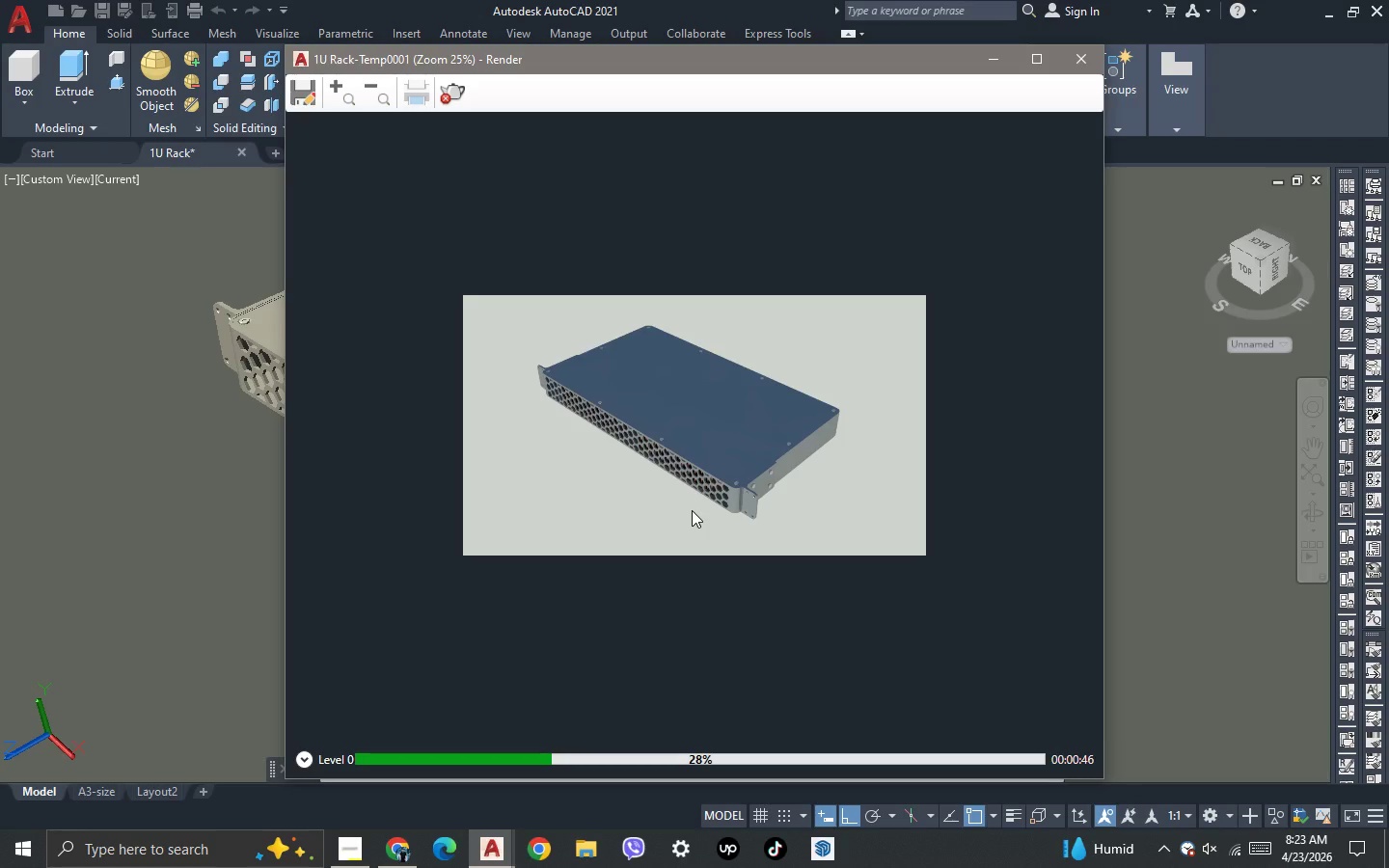 
scroll: coordinate [785, 451], scroll_direction: up, amount: 2.0
 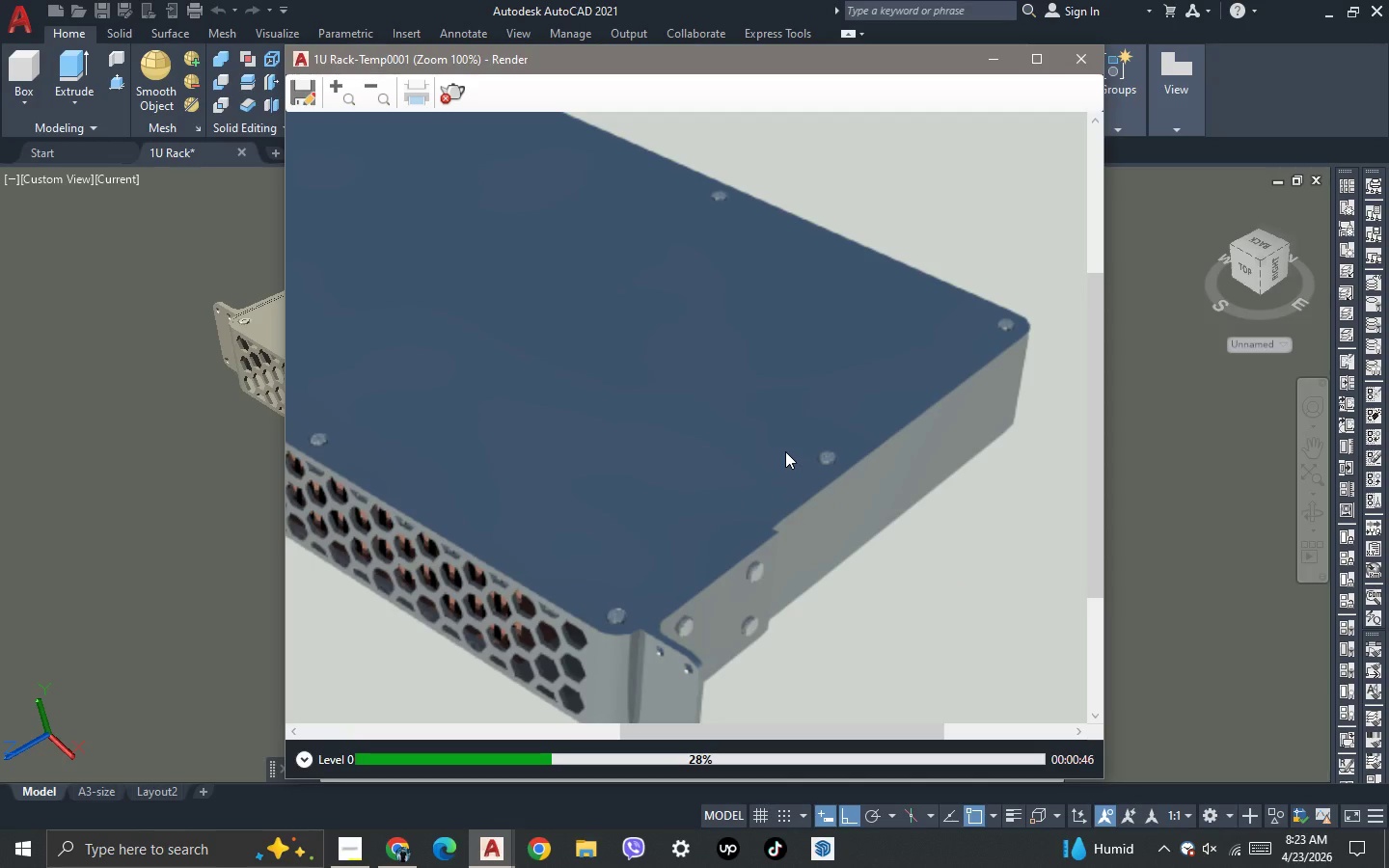 
scroll: coordinate [785, 451], scroll_direction: down, amount: 2.0
 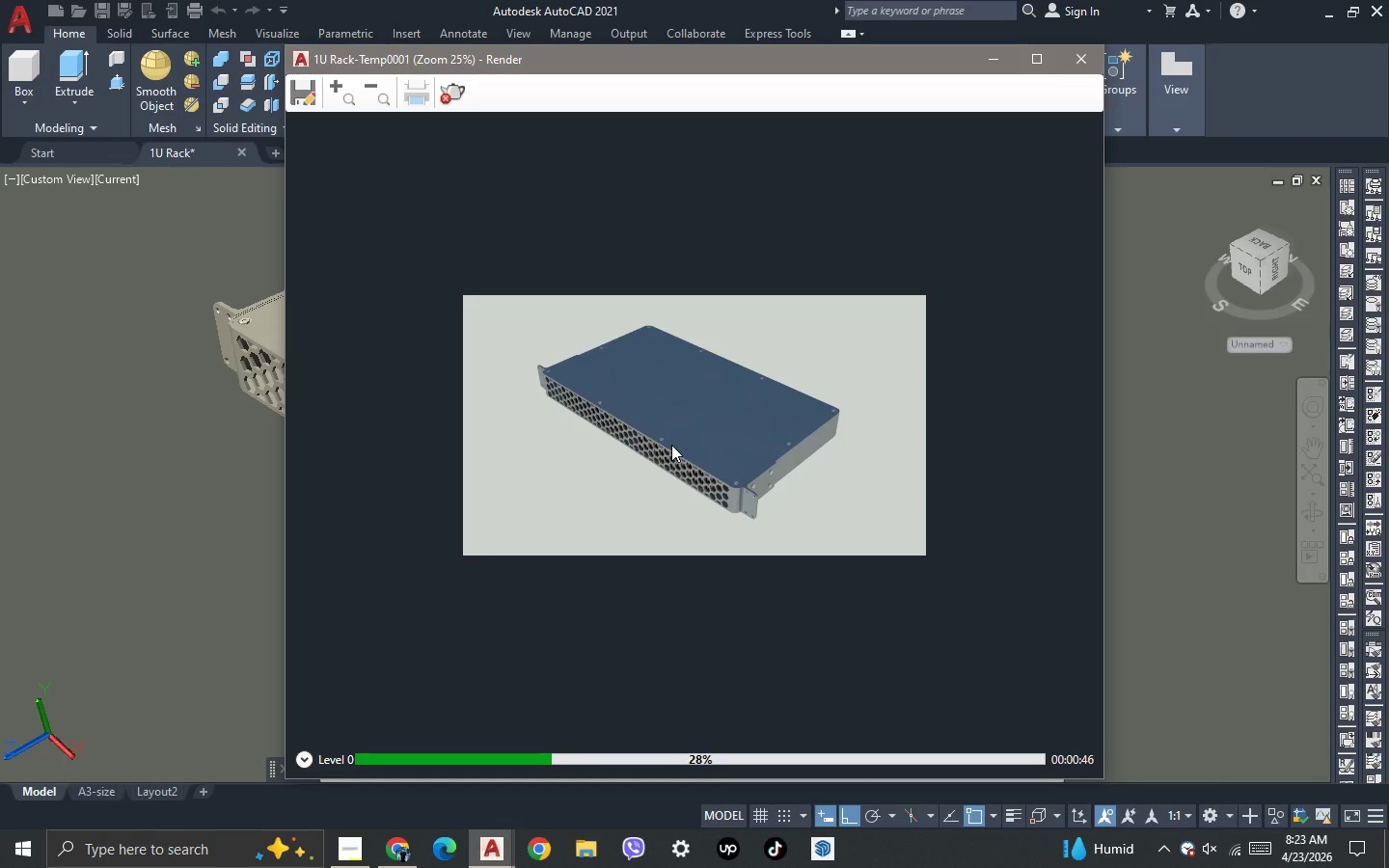 
scroll: coordinate [671, 445], scroll_direction: up, amount: 1.0
 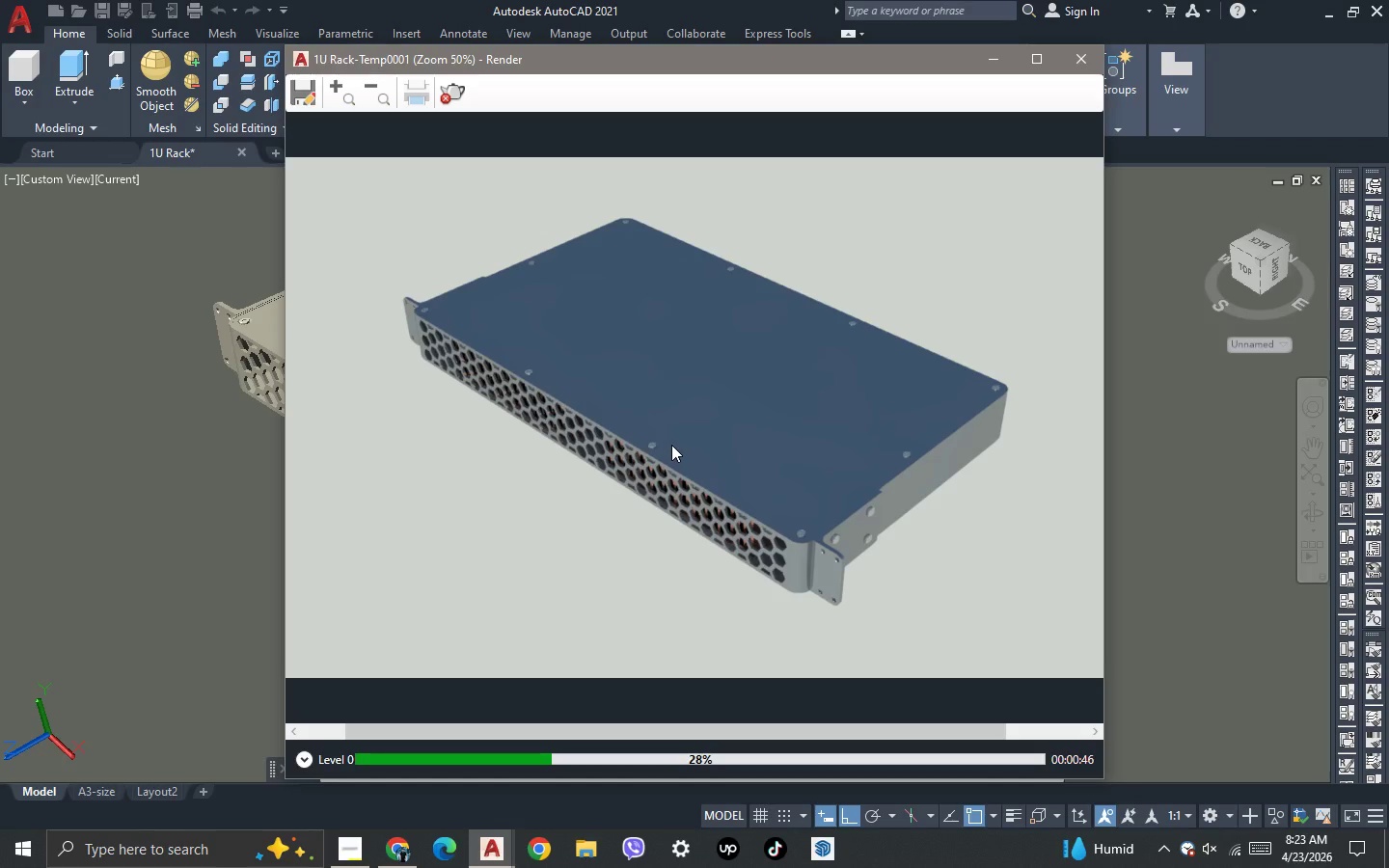 
scroll: coordinate [671, 445], scroll_direction: down, amount: 1.0
 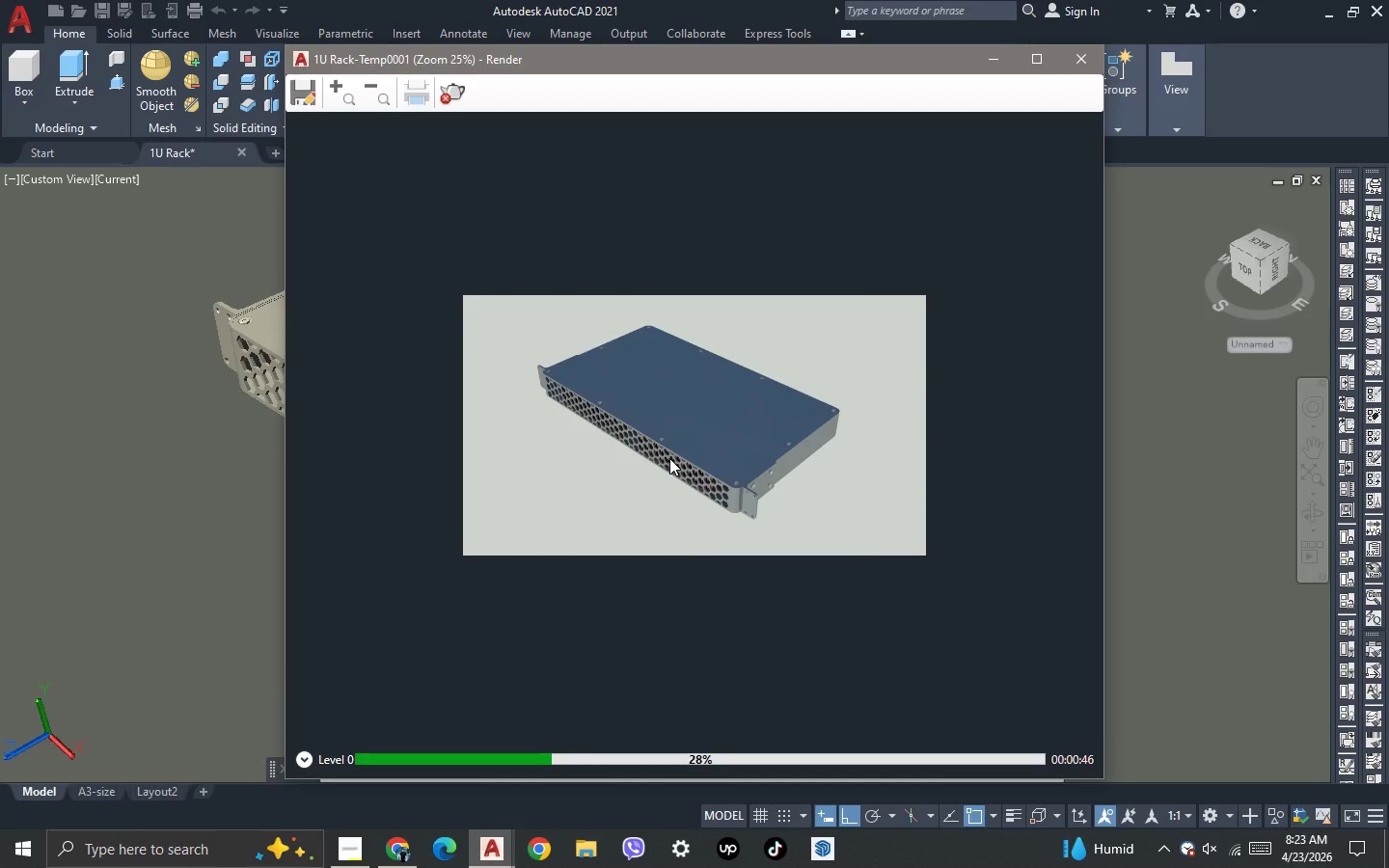 
wait(5.83)
 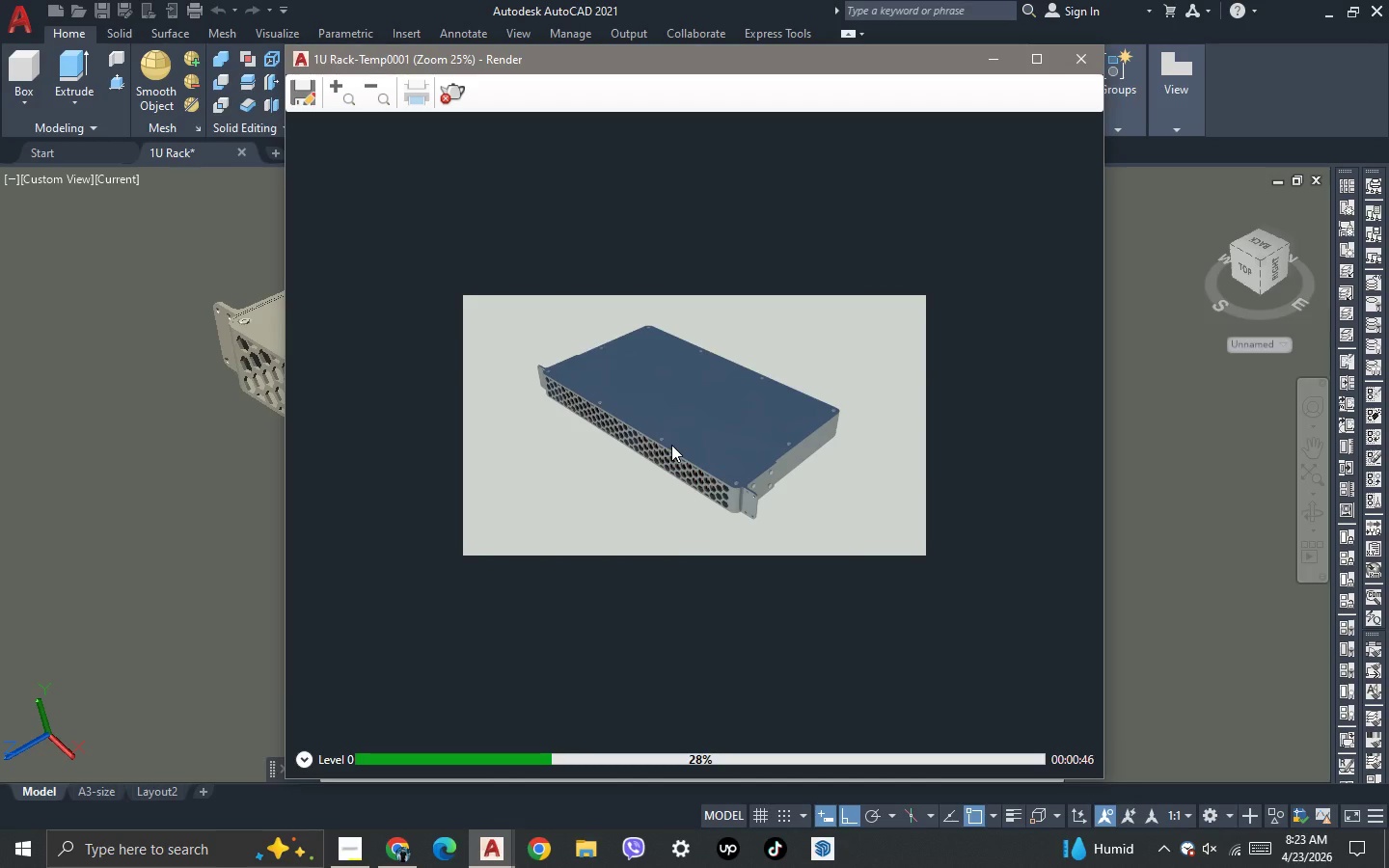 
scroll: coordinate [669, 458], scroll_direction: down, amount: 1.0
 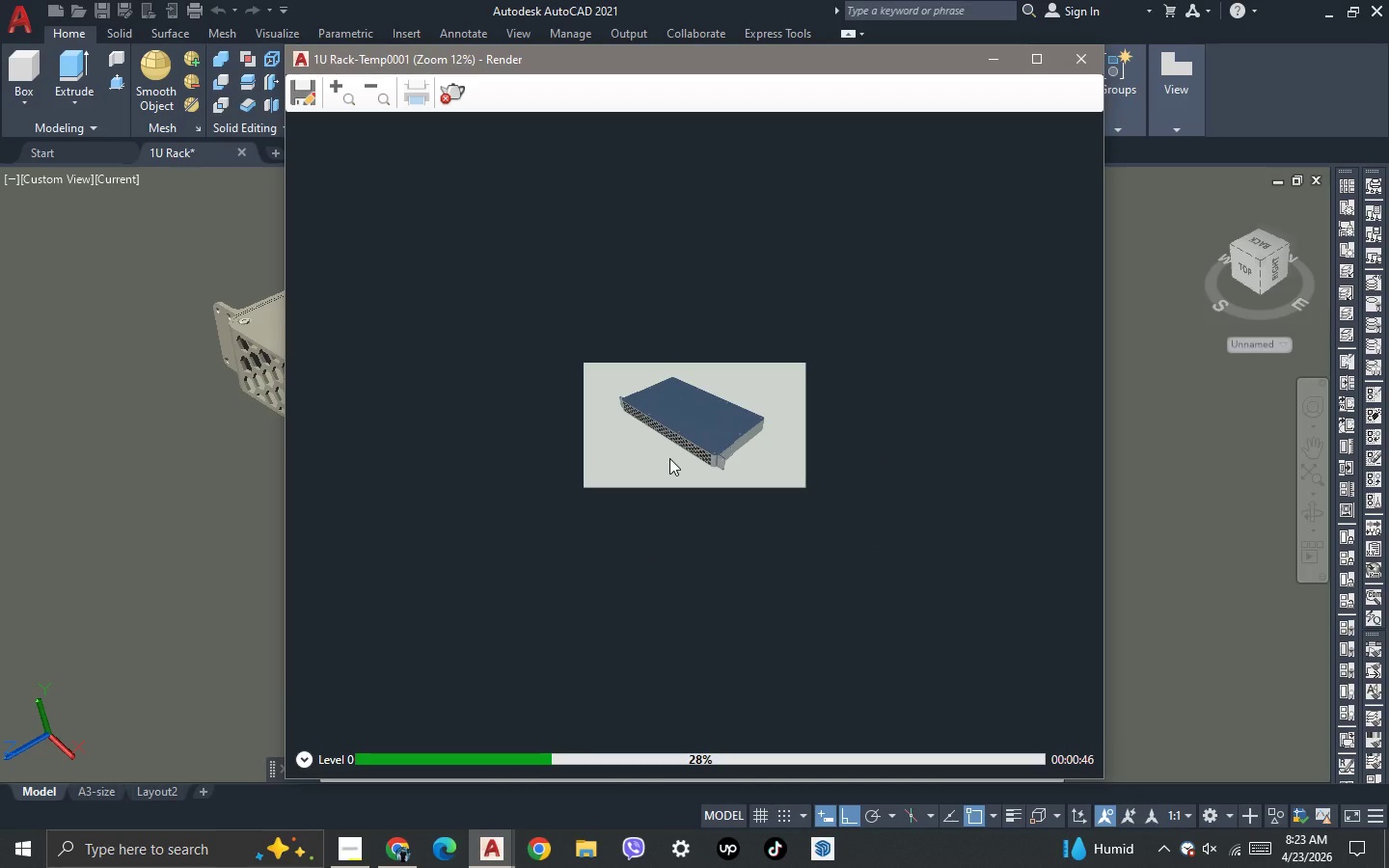 
scroll: coordinate [669, 458], scroll_direction: up, amount: 1.0
 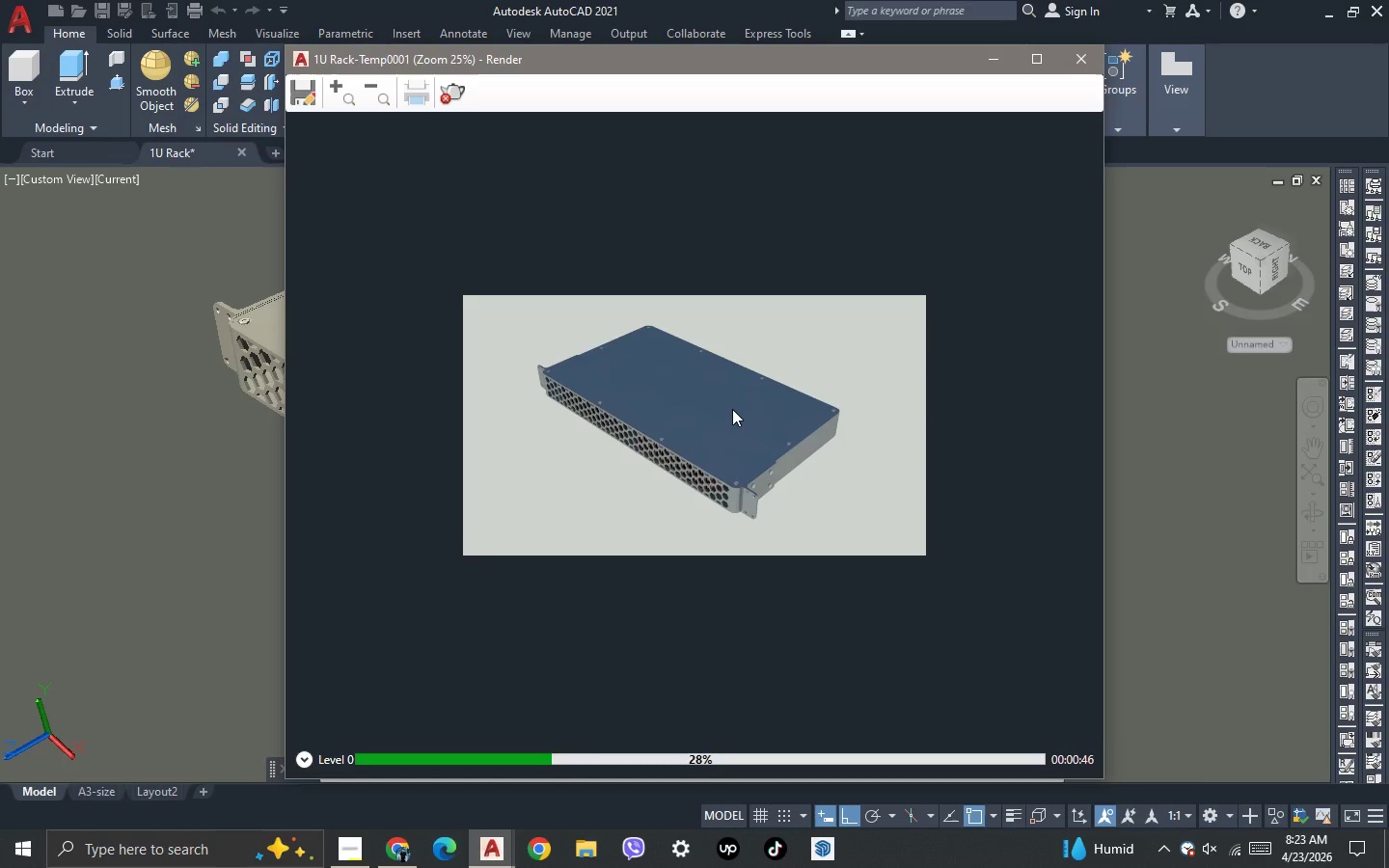 
scroll: coordinate [732, 409], scroll_direction: down, amount: 1.0
 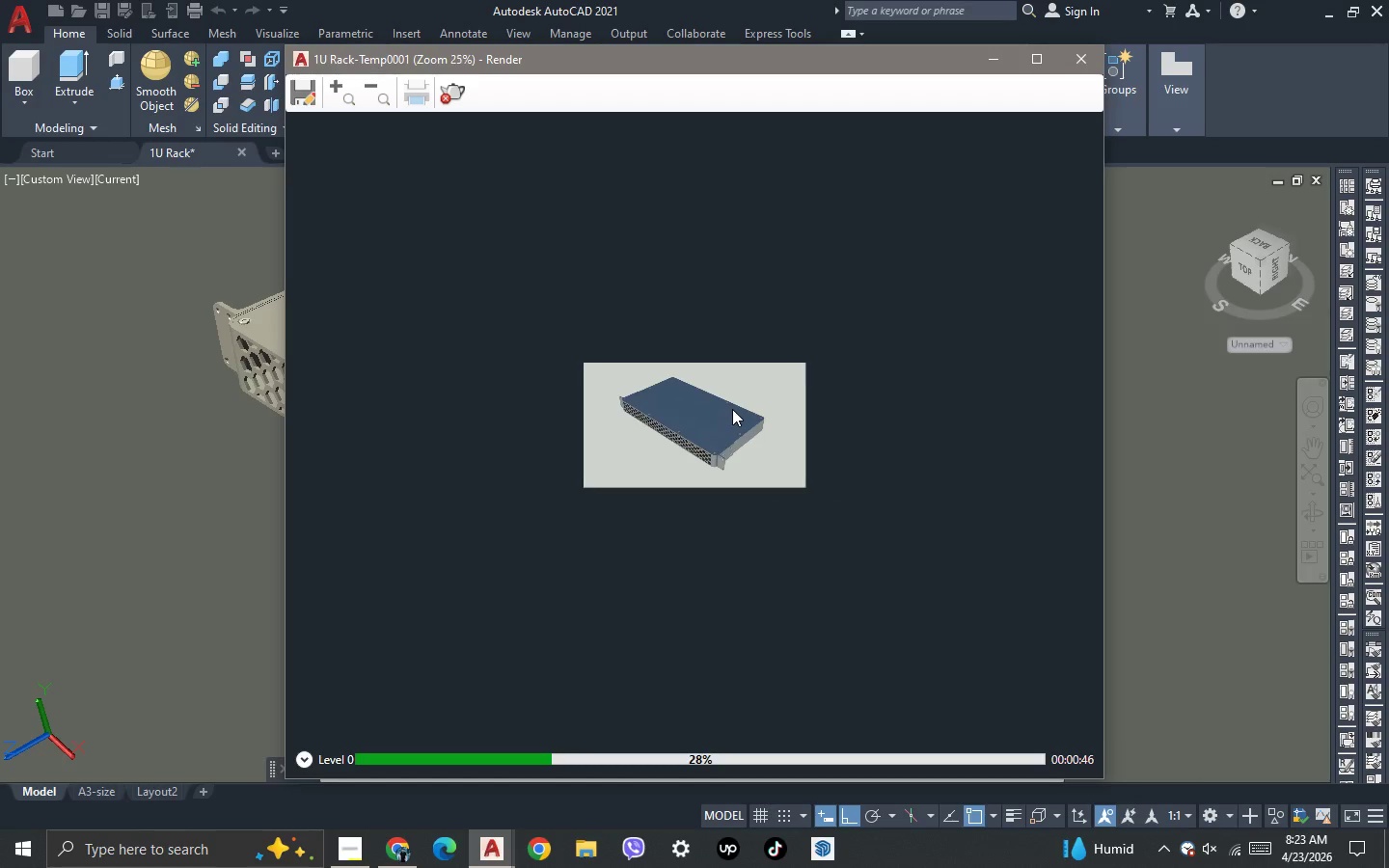 
scroll: coordinate [732, 409], scroll_direction: up, amount: 1.0
 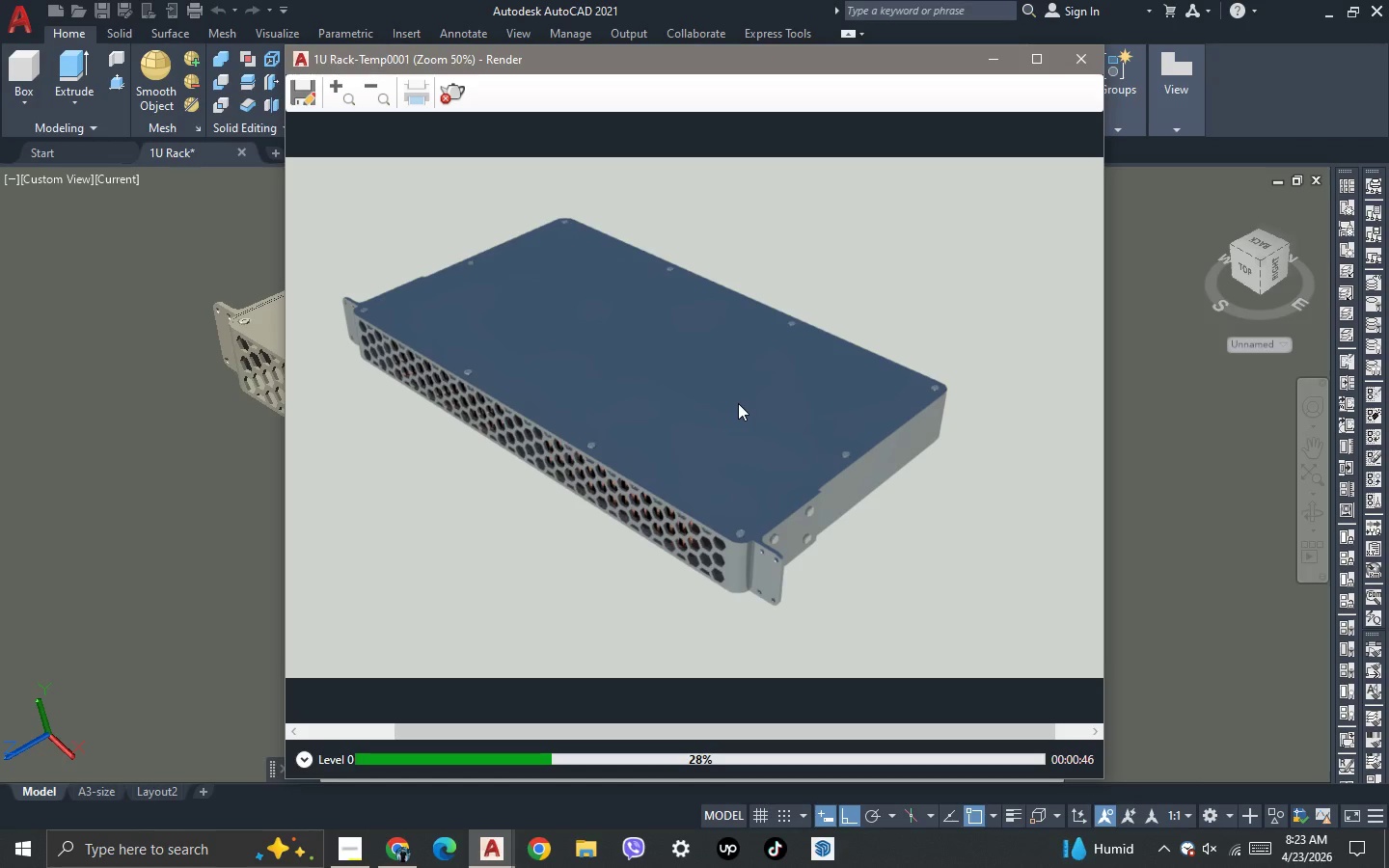 
wait(5.28)
 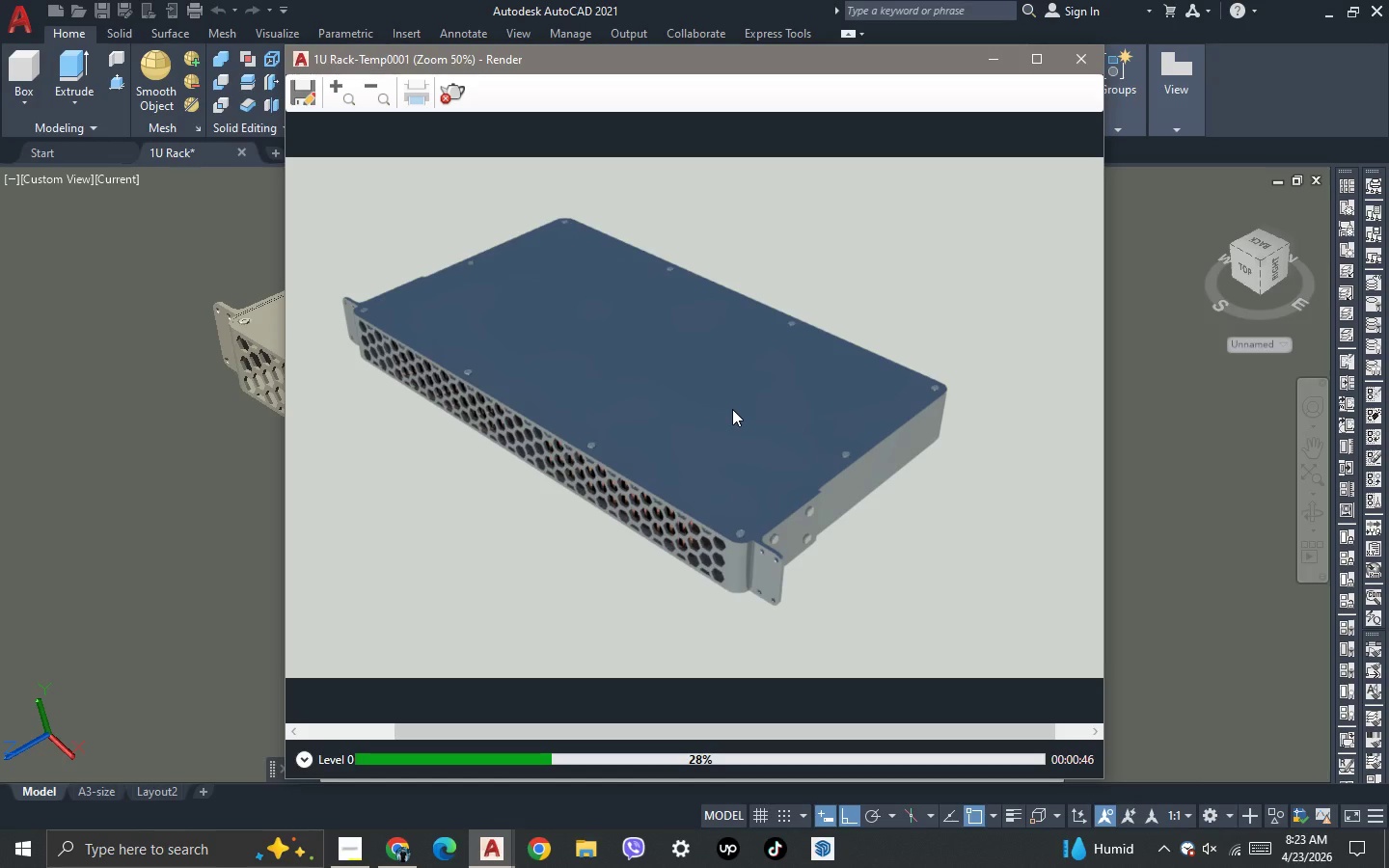 
scroll: coordinate [738, 403], scroll_direction: up, amount: 1.0
 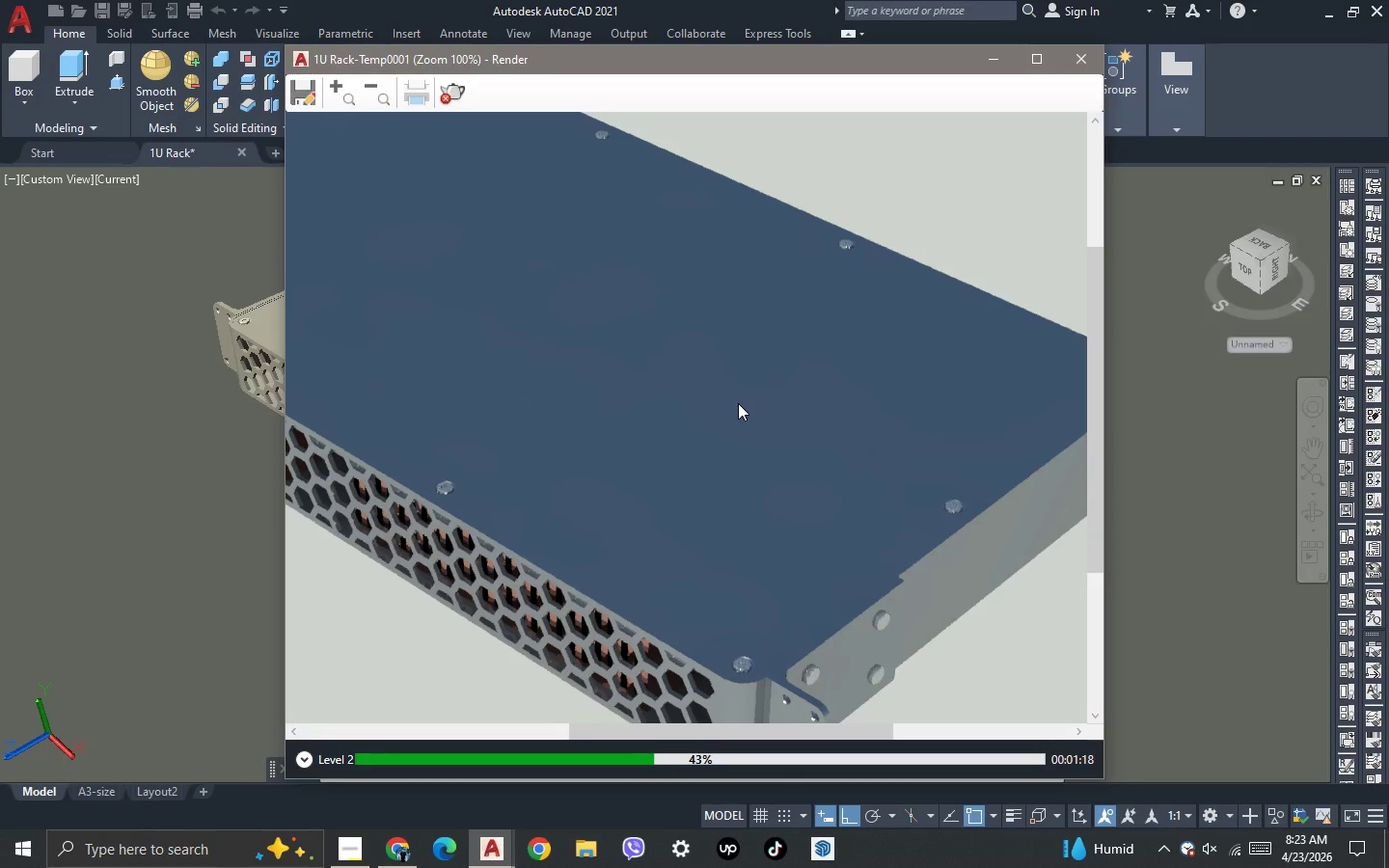 
scroll: coordinate [738, 403], scroll_direction: down, amount: 1.0
 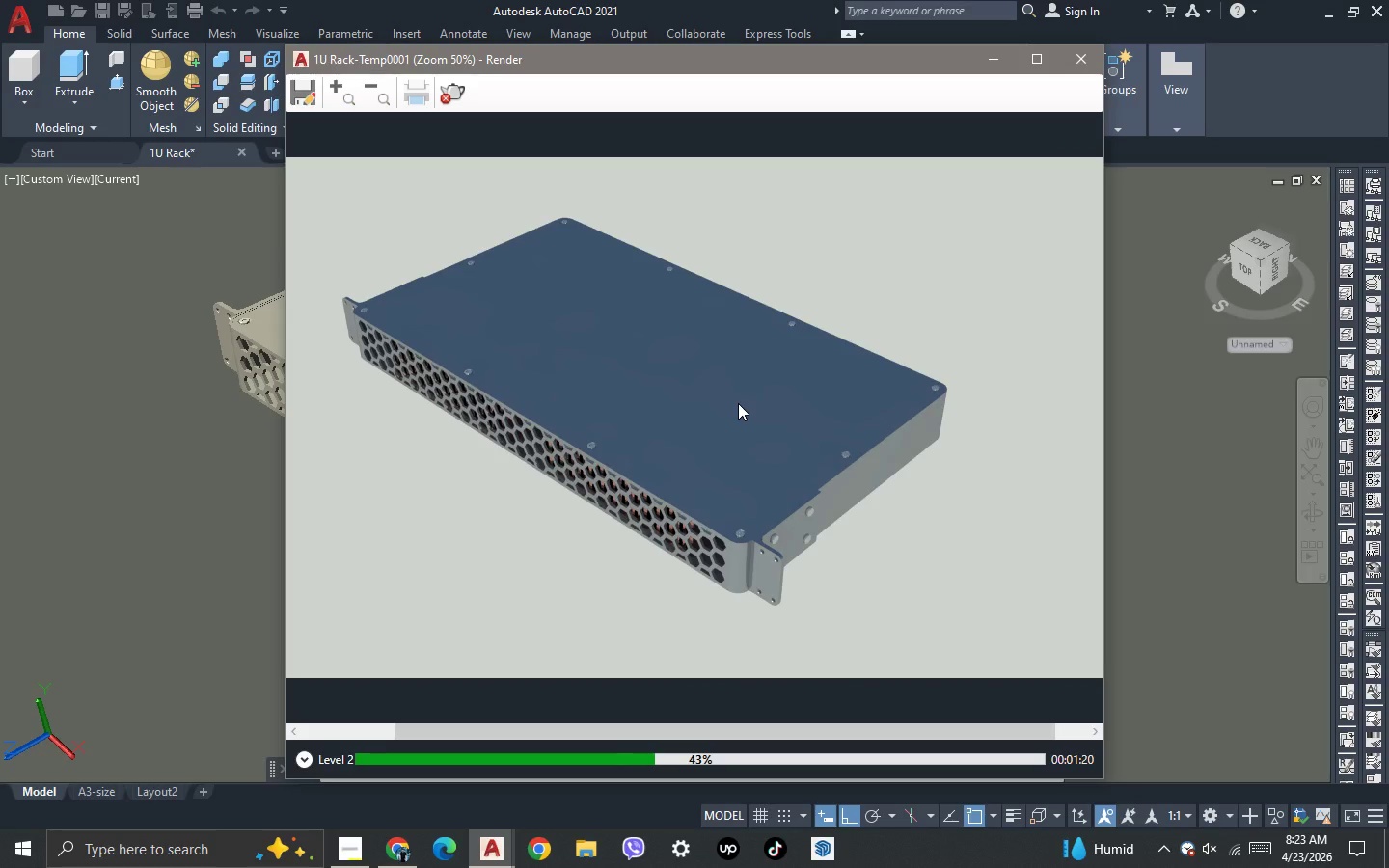 
scroll: coordinate [738, 403], scroll_direction: up, amount: 1.0
 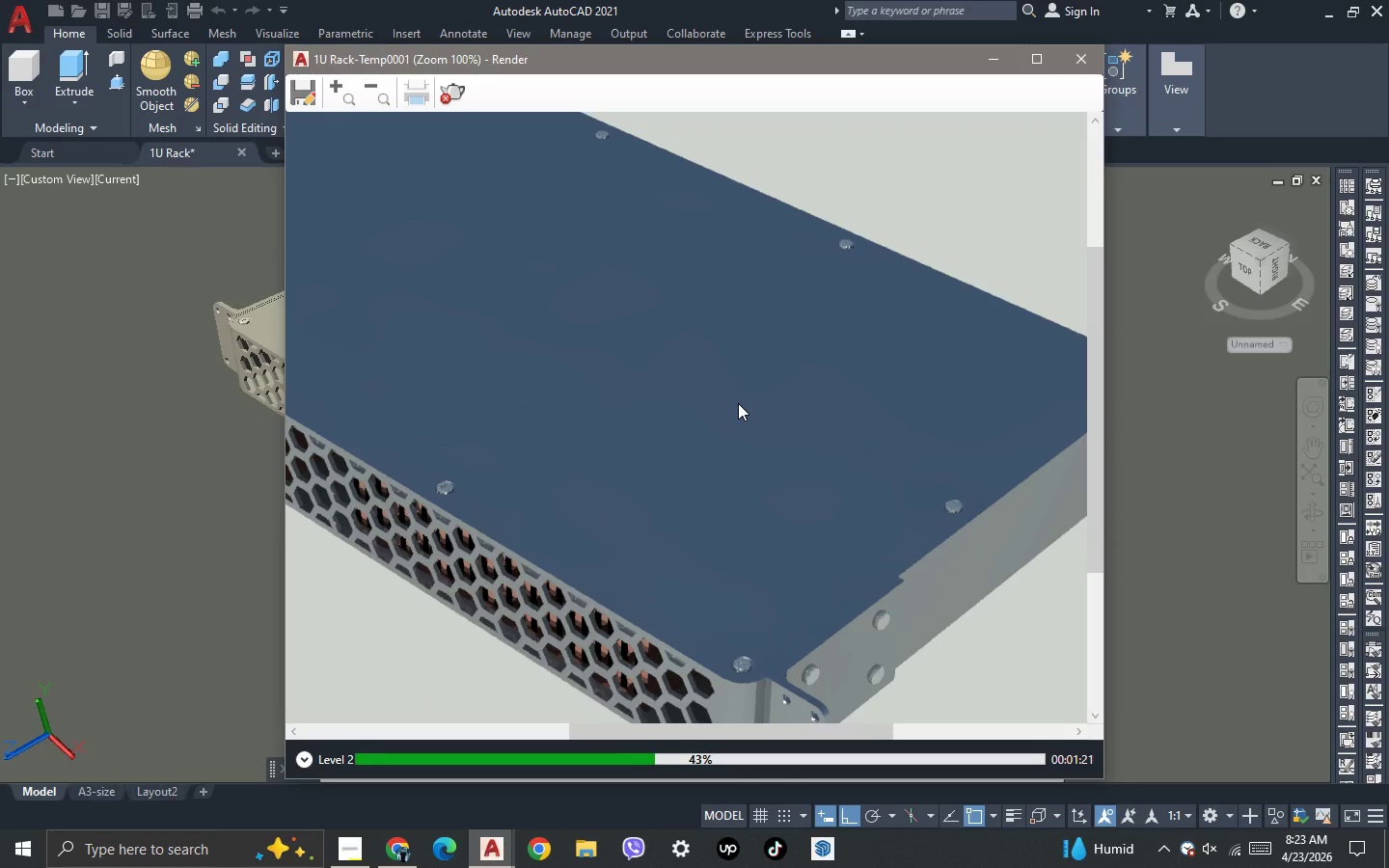 
scroll: coordinate [738, 403], scroll_direction: down, amount: 1.0
 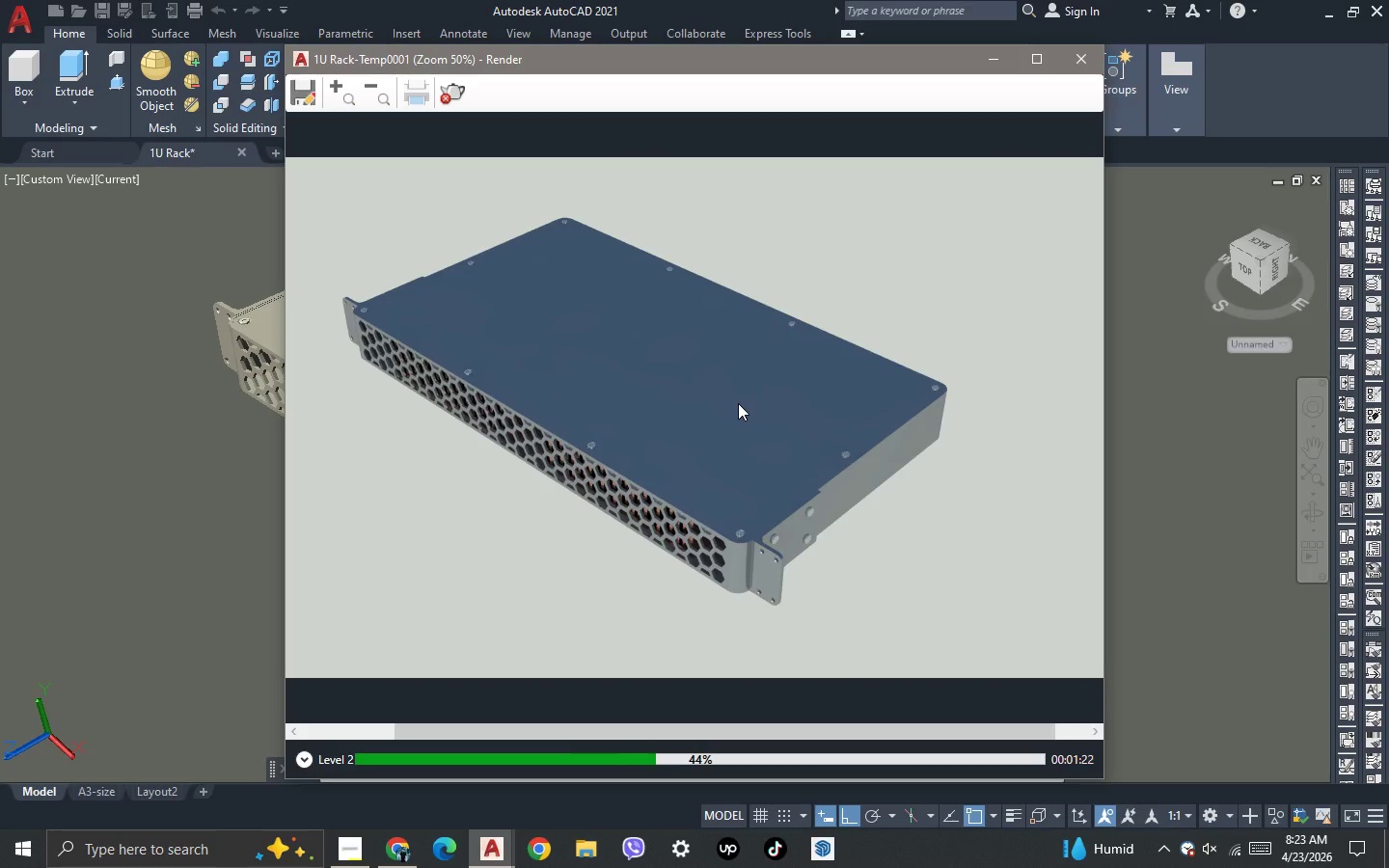 
scroll: coordinate [738, 403], scroll_direction: up, amount: 1.0
 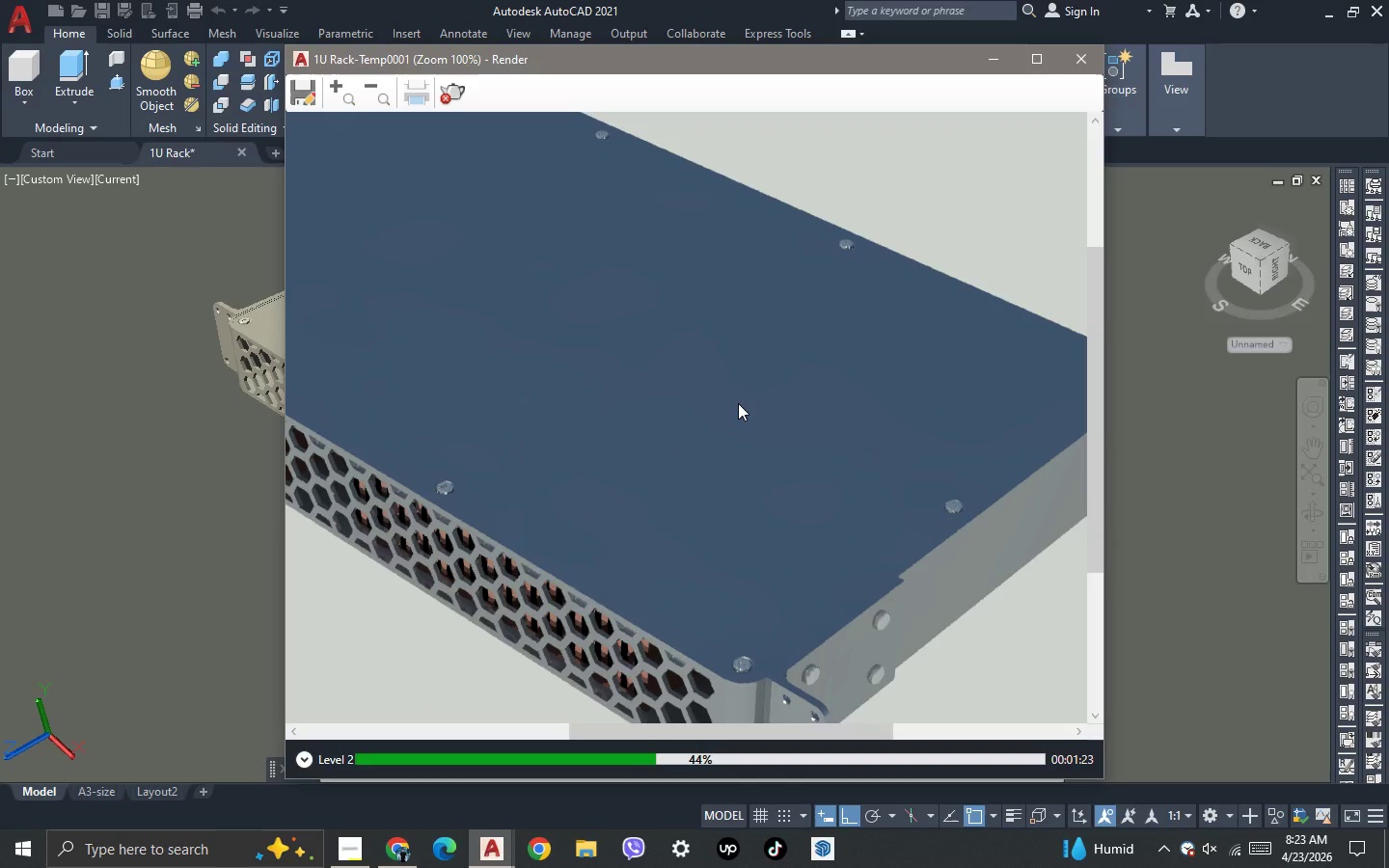 
scroll: coordinate [738, 403], scroll_direction: down, amount: 1.0
 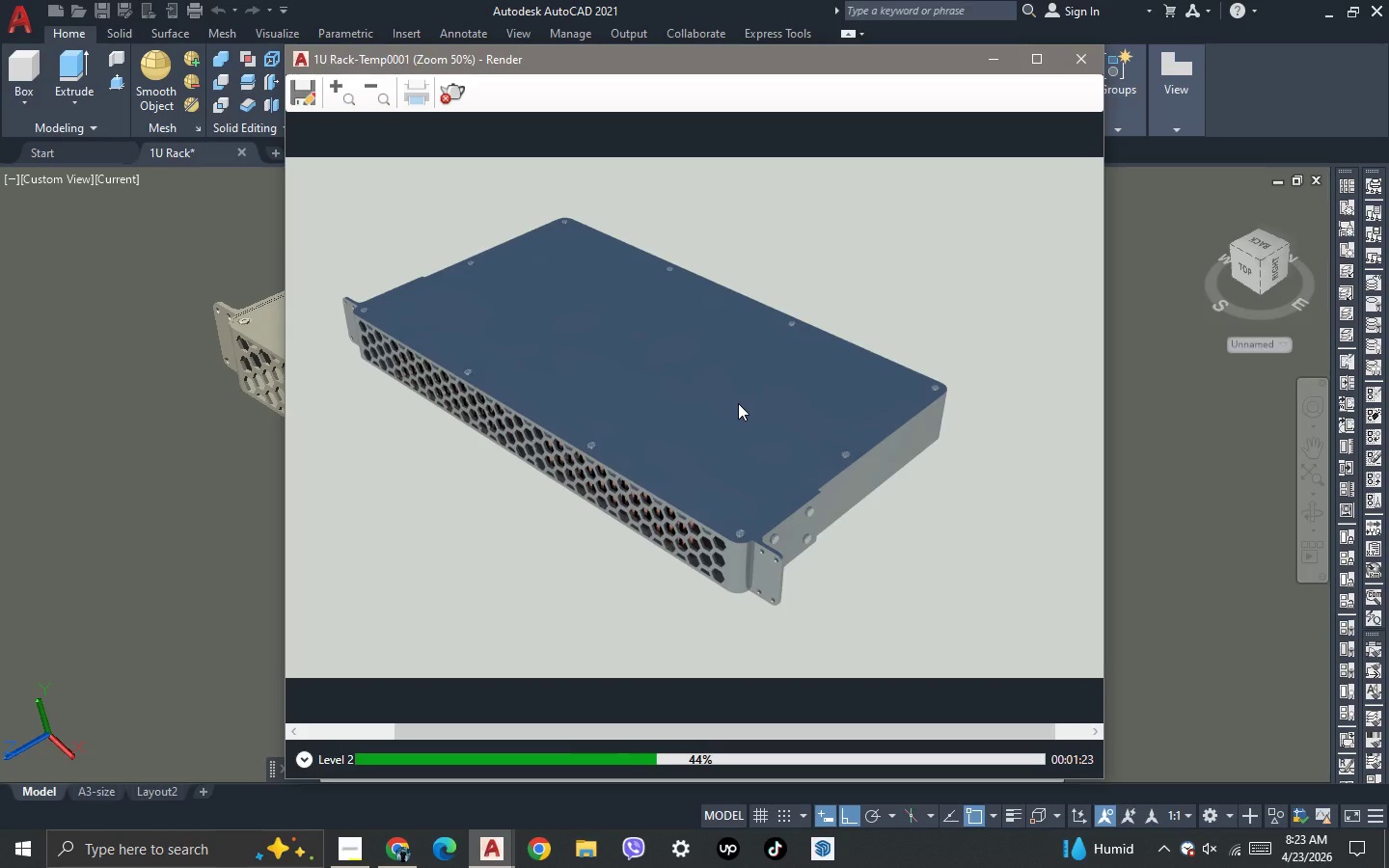 
scroll: coordinate [738, 403], scroll_direction: up, amount: 1.0
 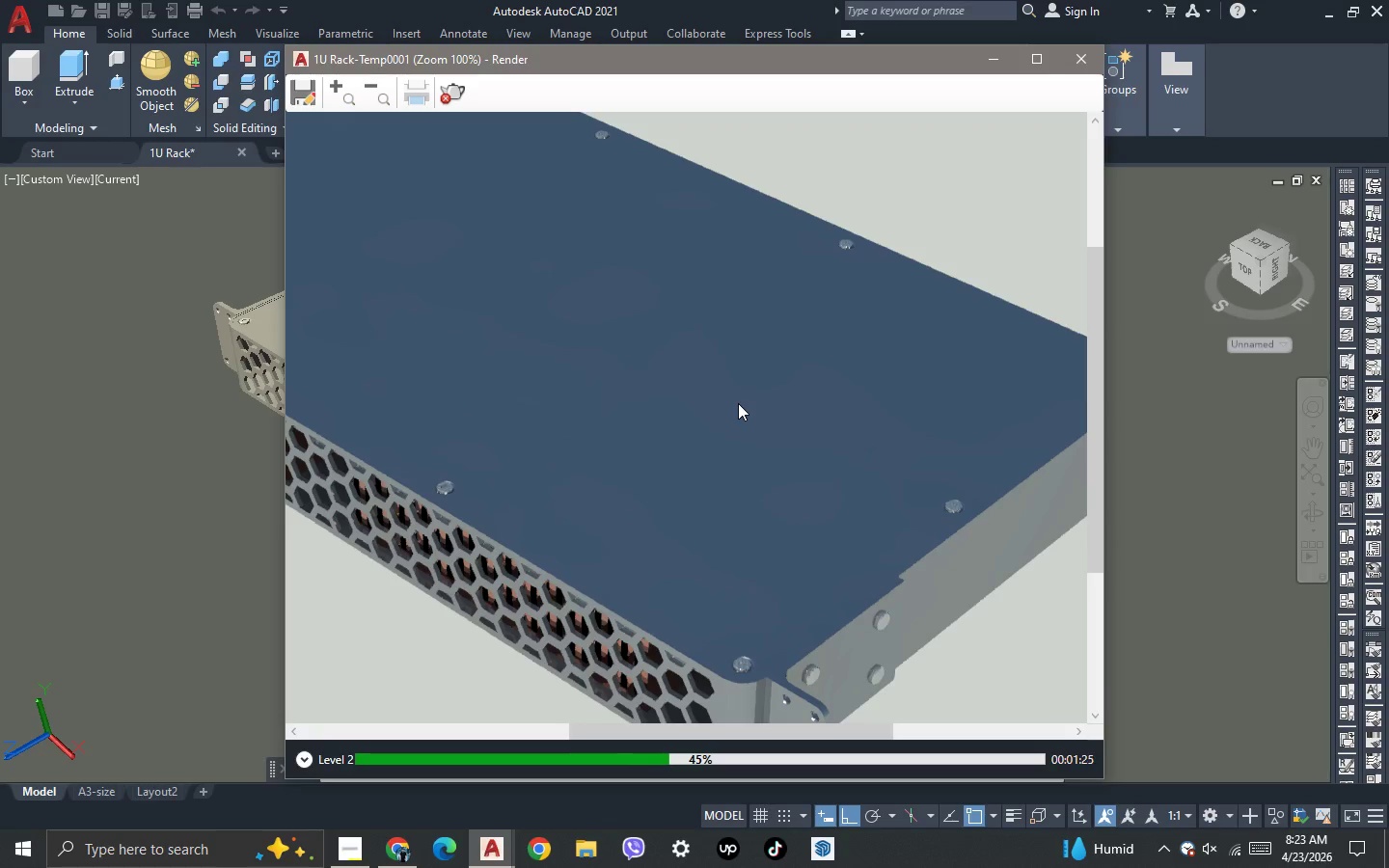 
scroll: coordinate [738, 403], scroll_direction: down, amount: 1.0
 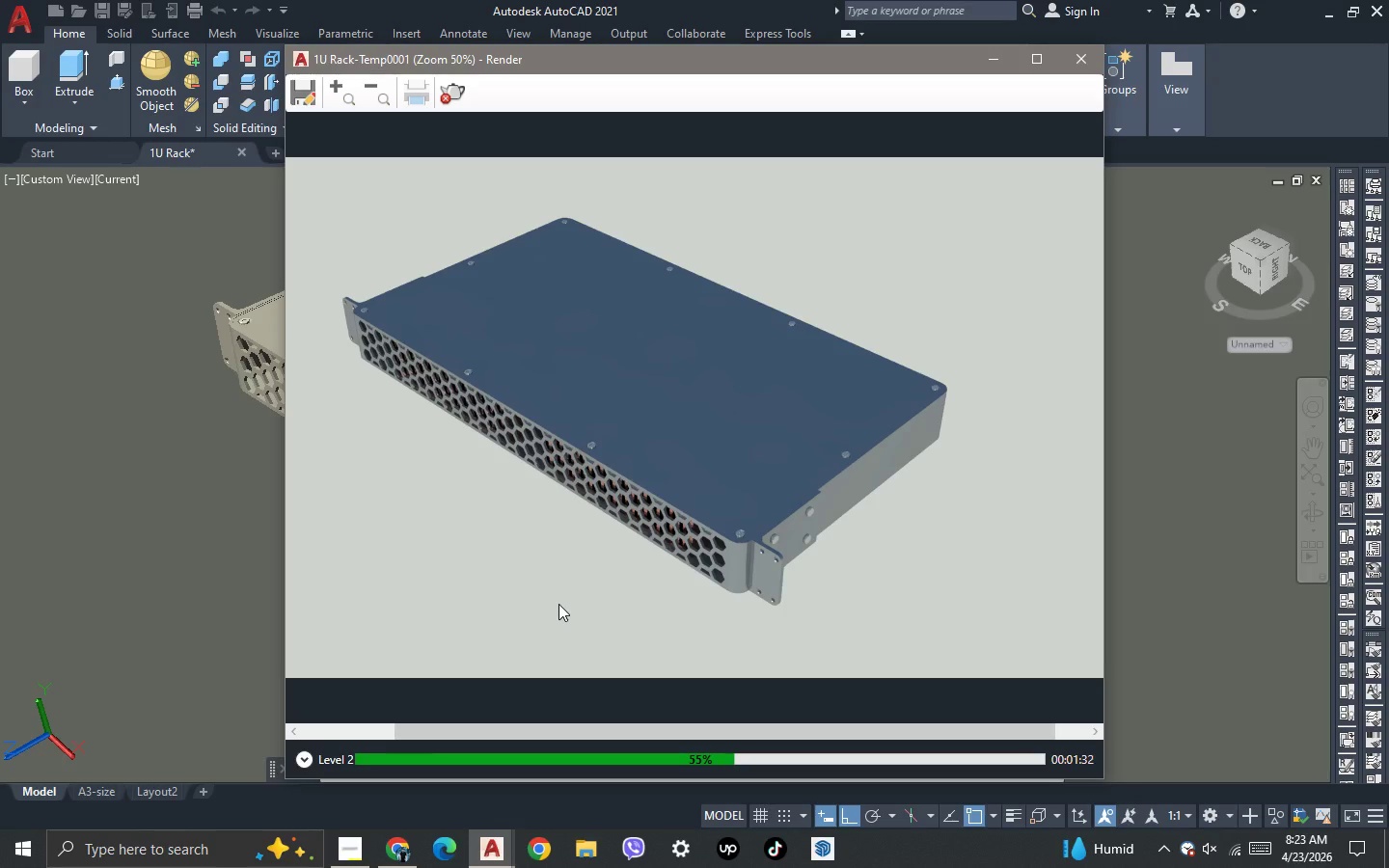 
wait(11.78)
 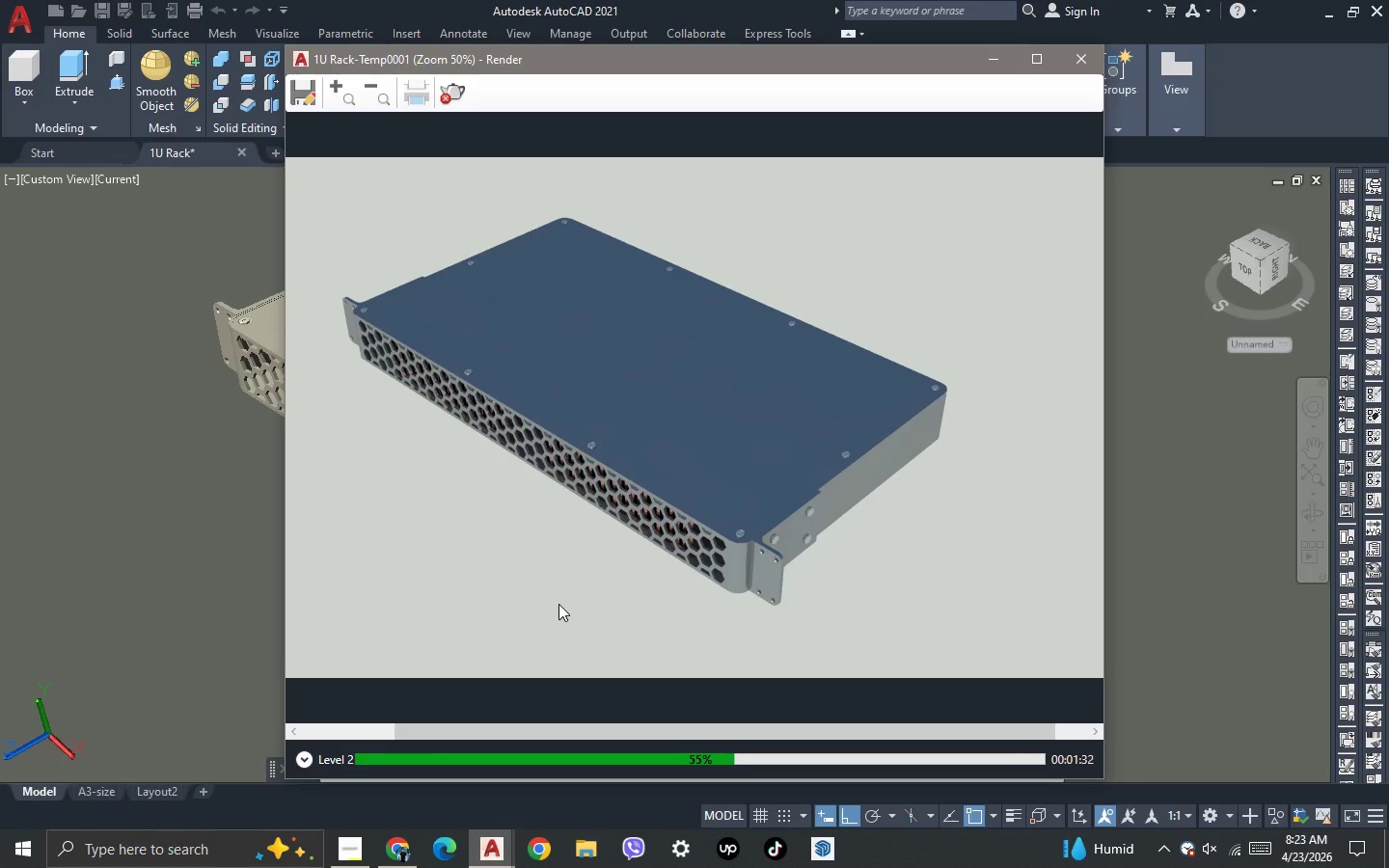 
left_click([346, 844])